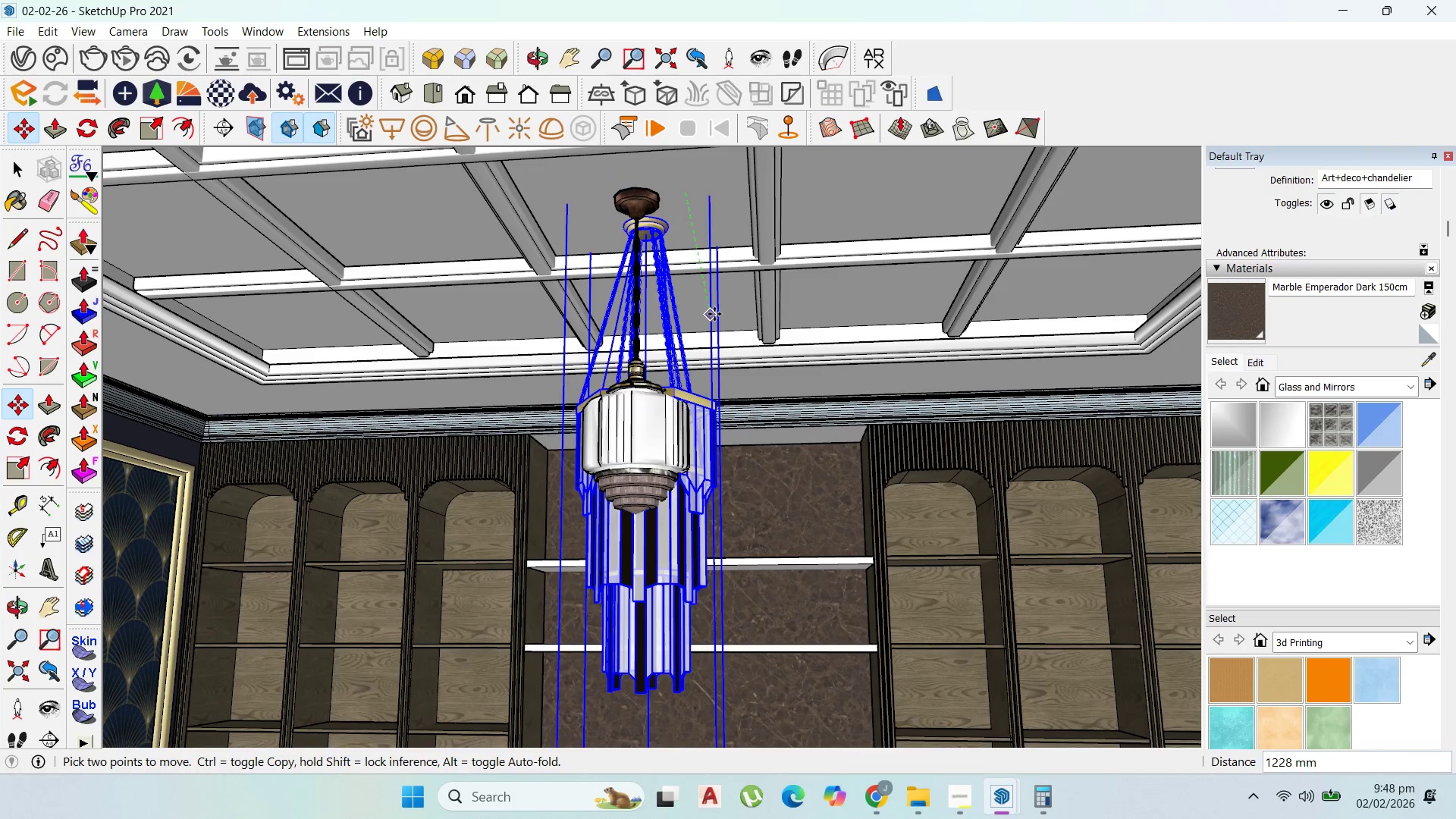 
left_click([716, 317])
 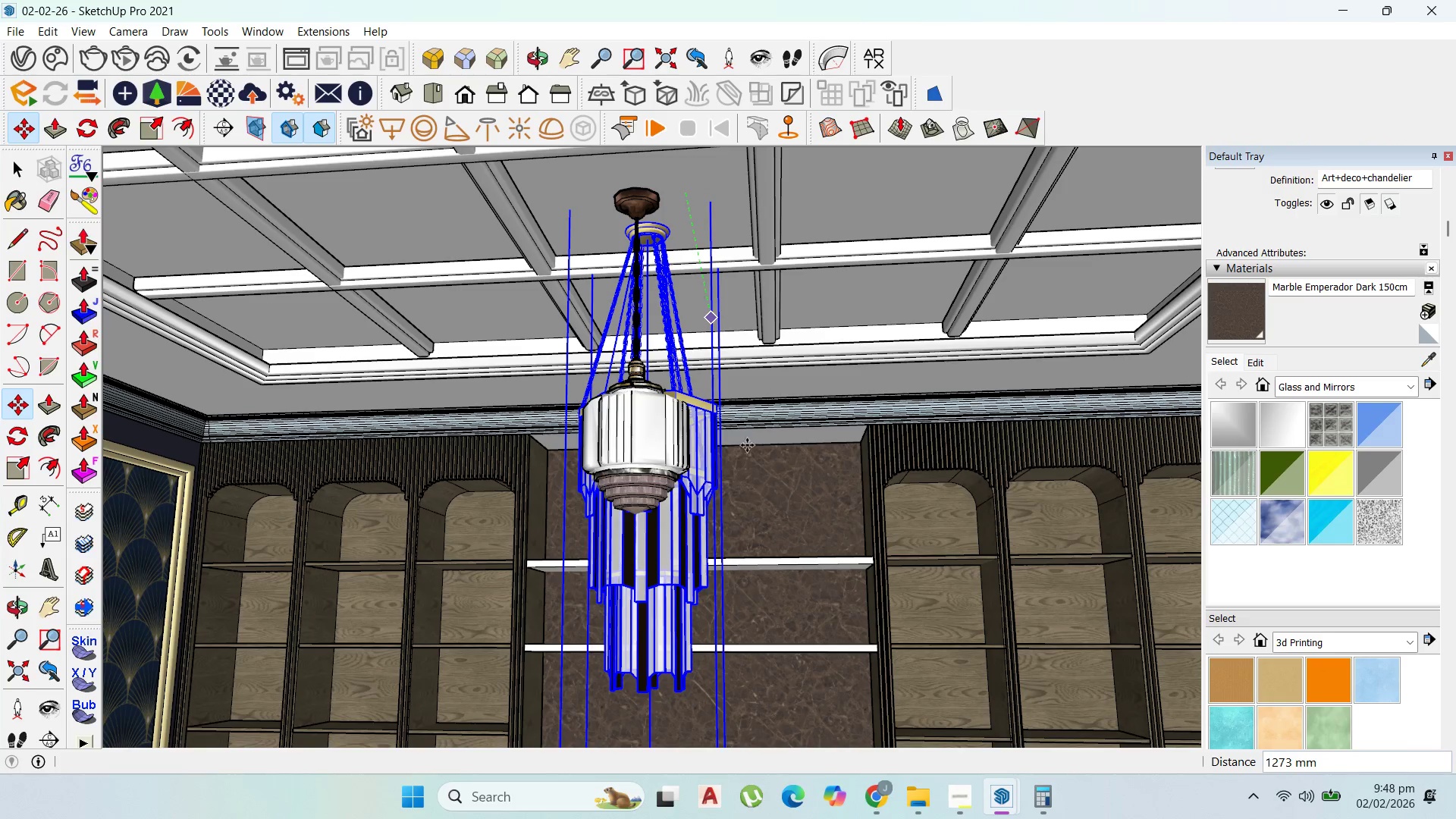 
scroll: coordinate [747, 446], scroll_direction: up, amount: 1.0
 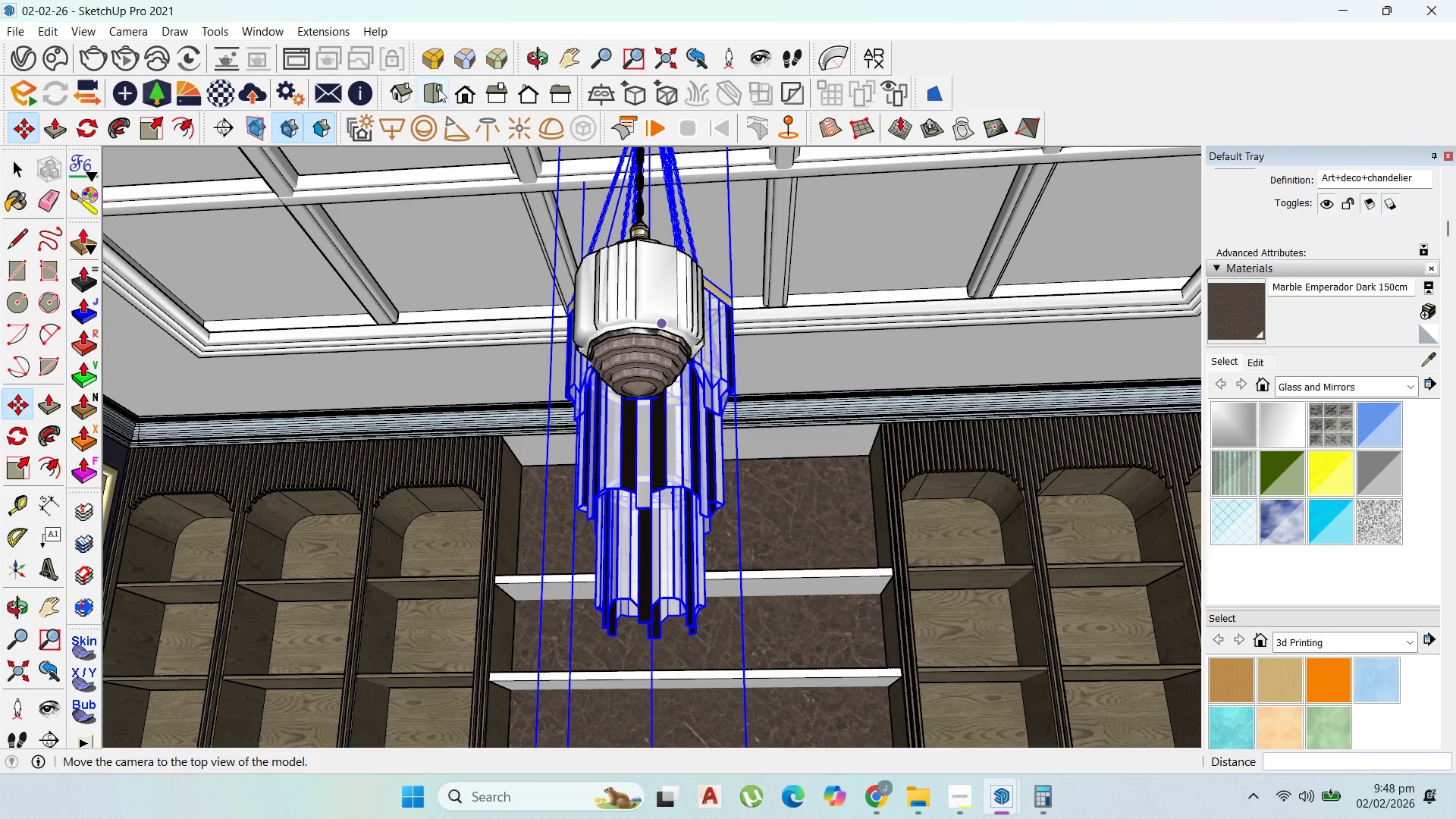 
left_click([559, 68])
 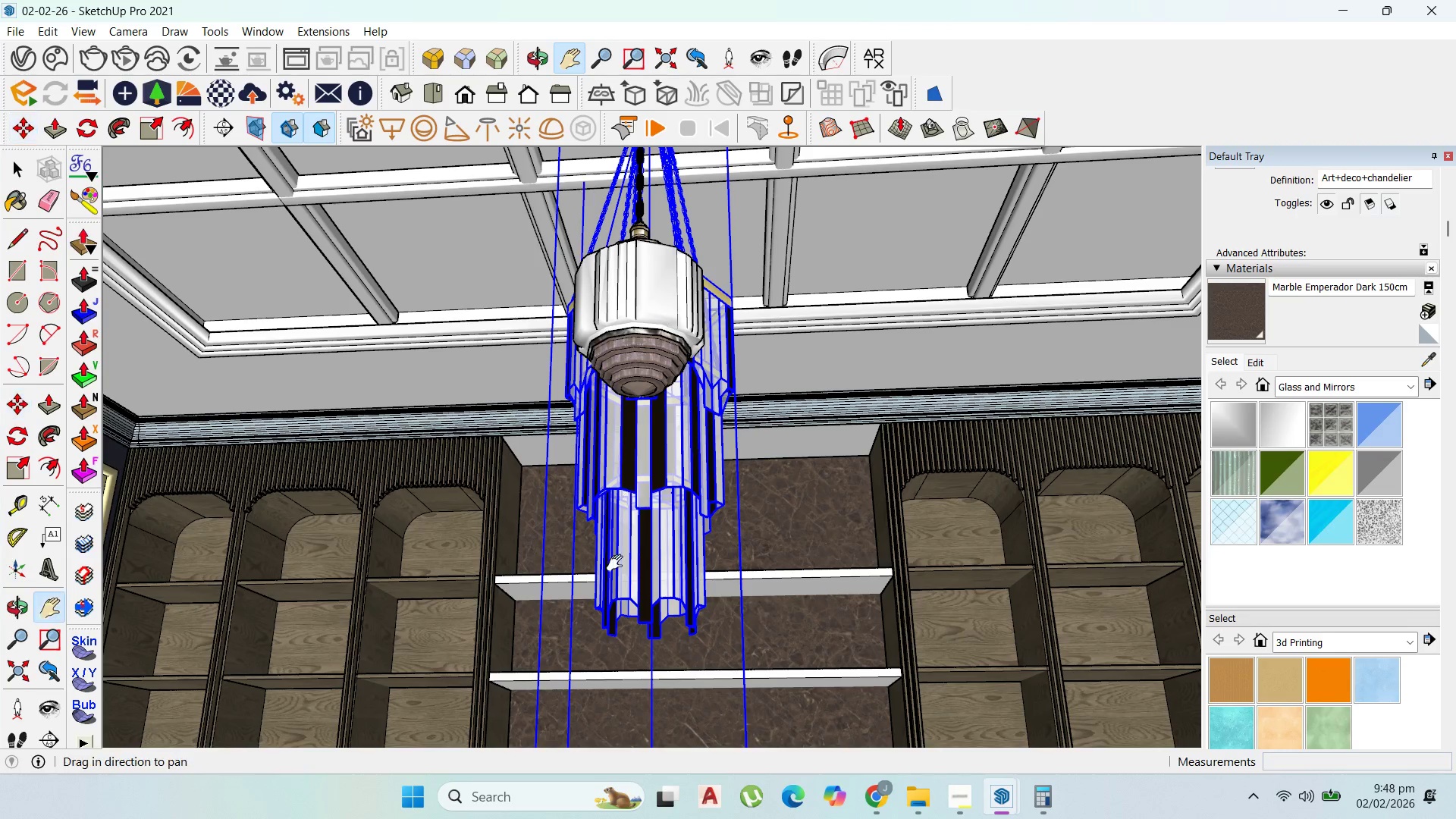 
left_click_drag(start_coordinate=[619, 558], to_coordinate=[570, 205])
 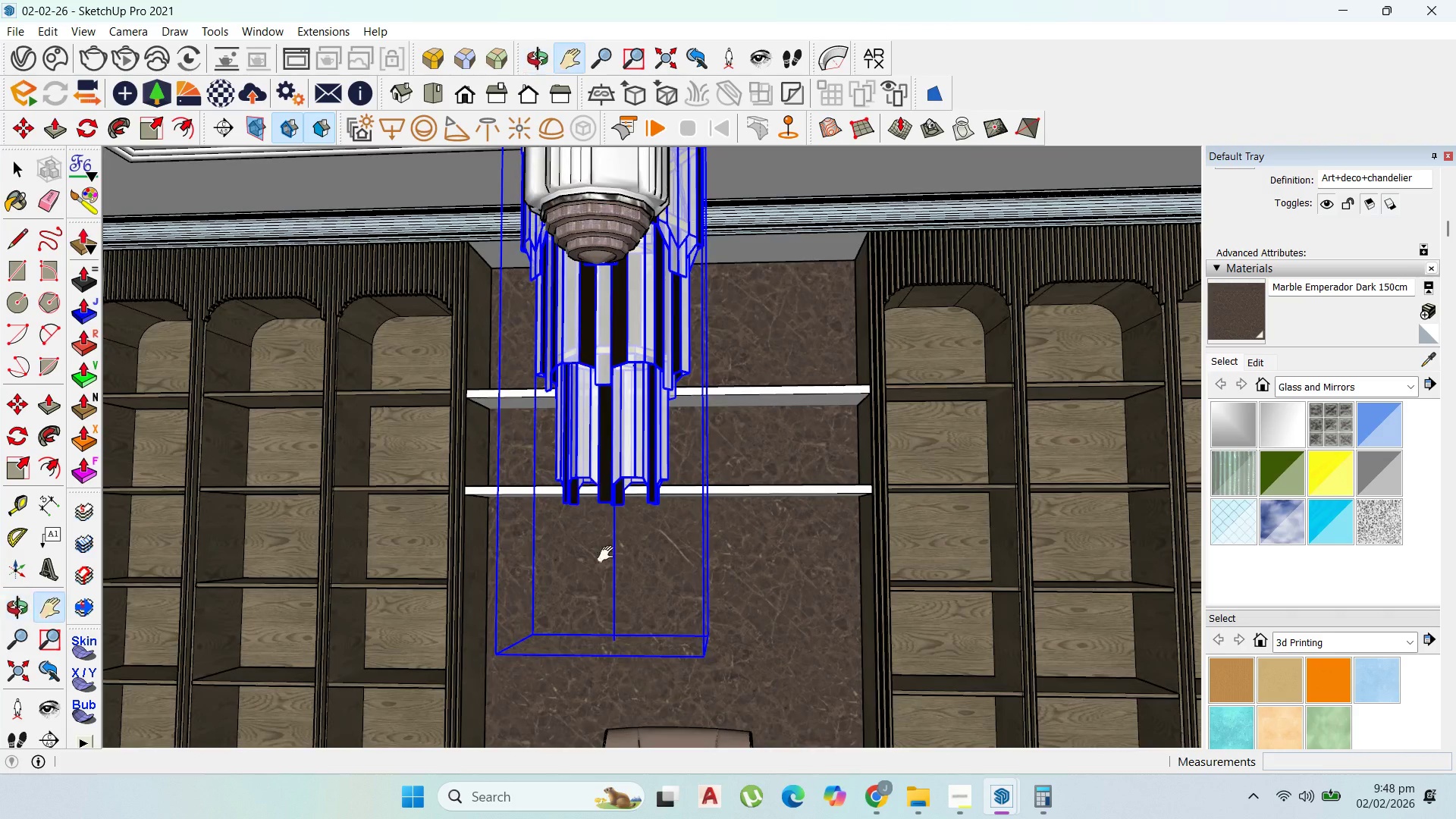 
left_click_drag(start_coordinate=[603, 582], to_coordinate=[595, 413])
 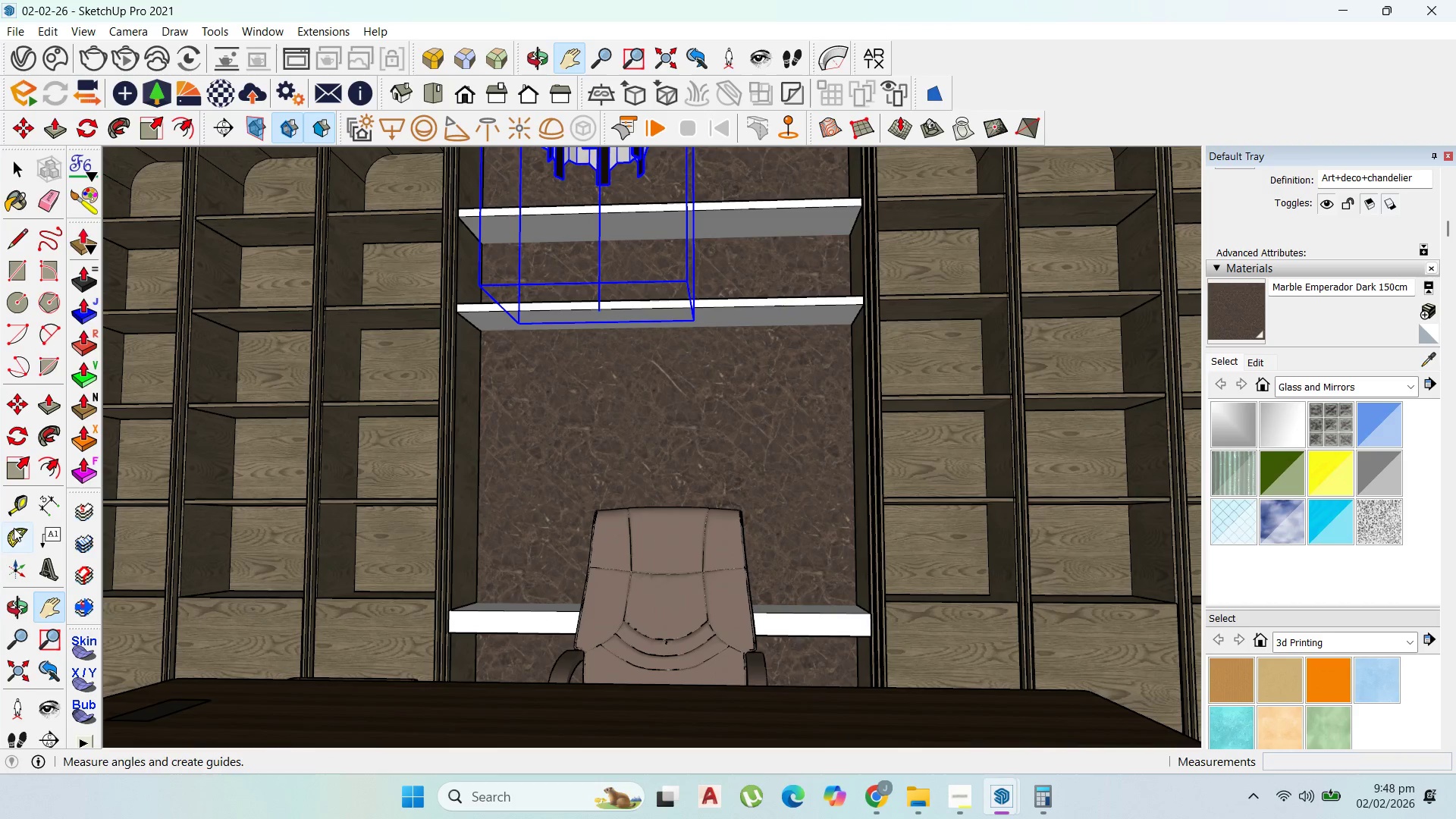 
left_click_drag(start_coordinate=[14, 510], to_coordinate=[23, 507])
 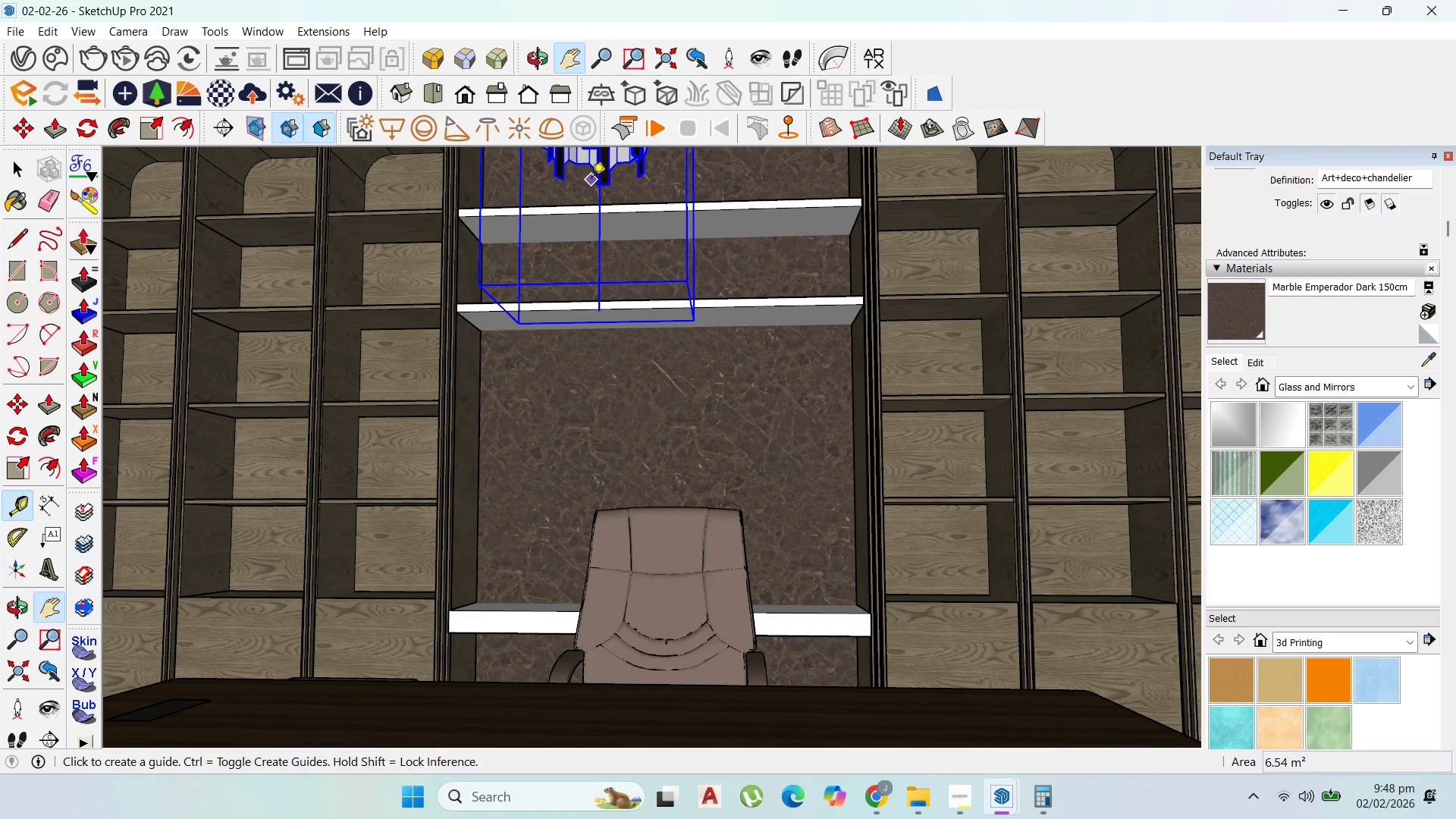 
left_click([592, 180])
 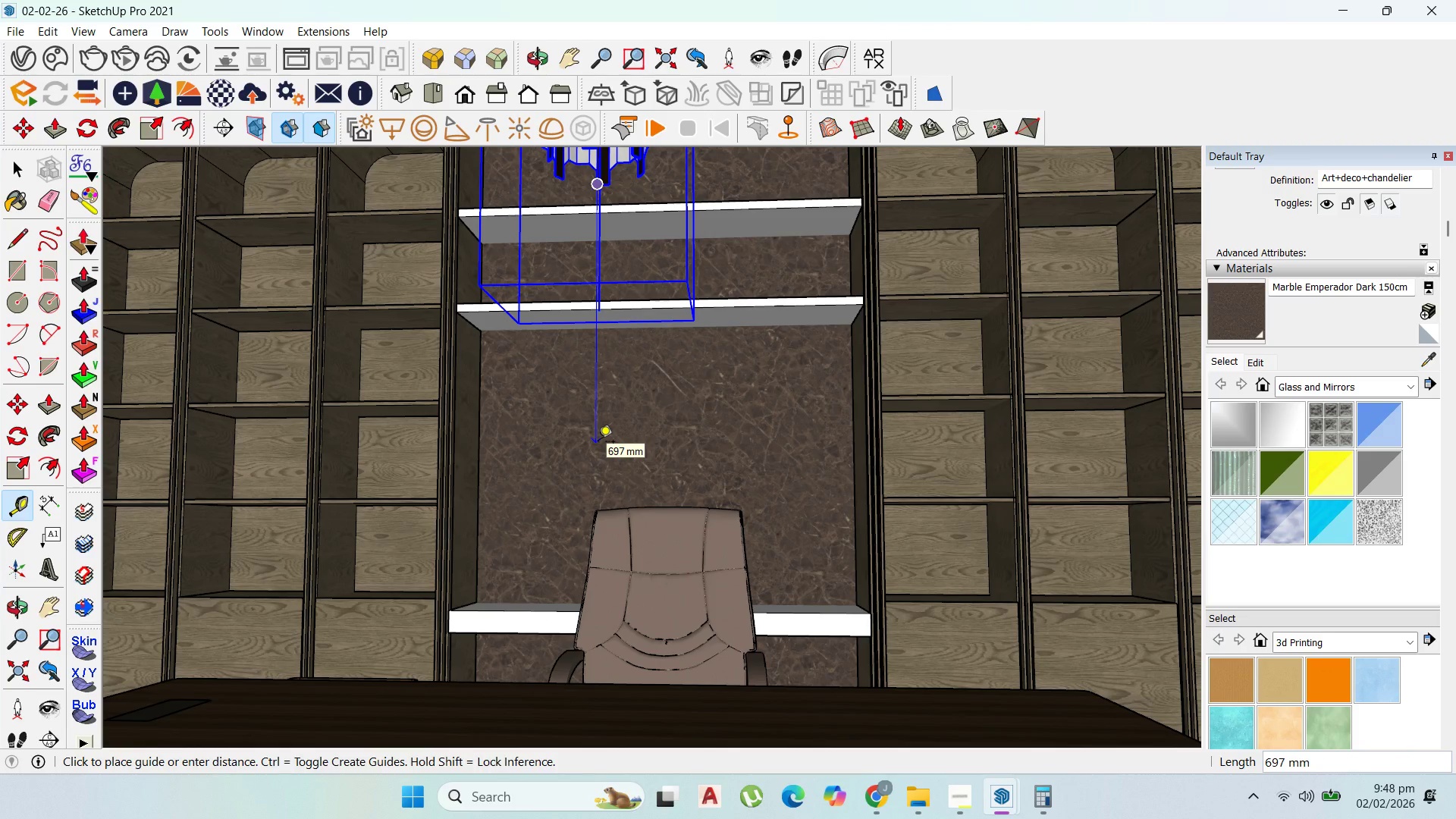 
hold_key(key=ShiftLeft, duration=1.5)
scroll: coordinate [602, 419], scroll_direction: down, amount: 3.0
 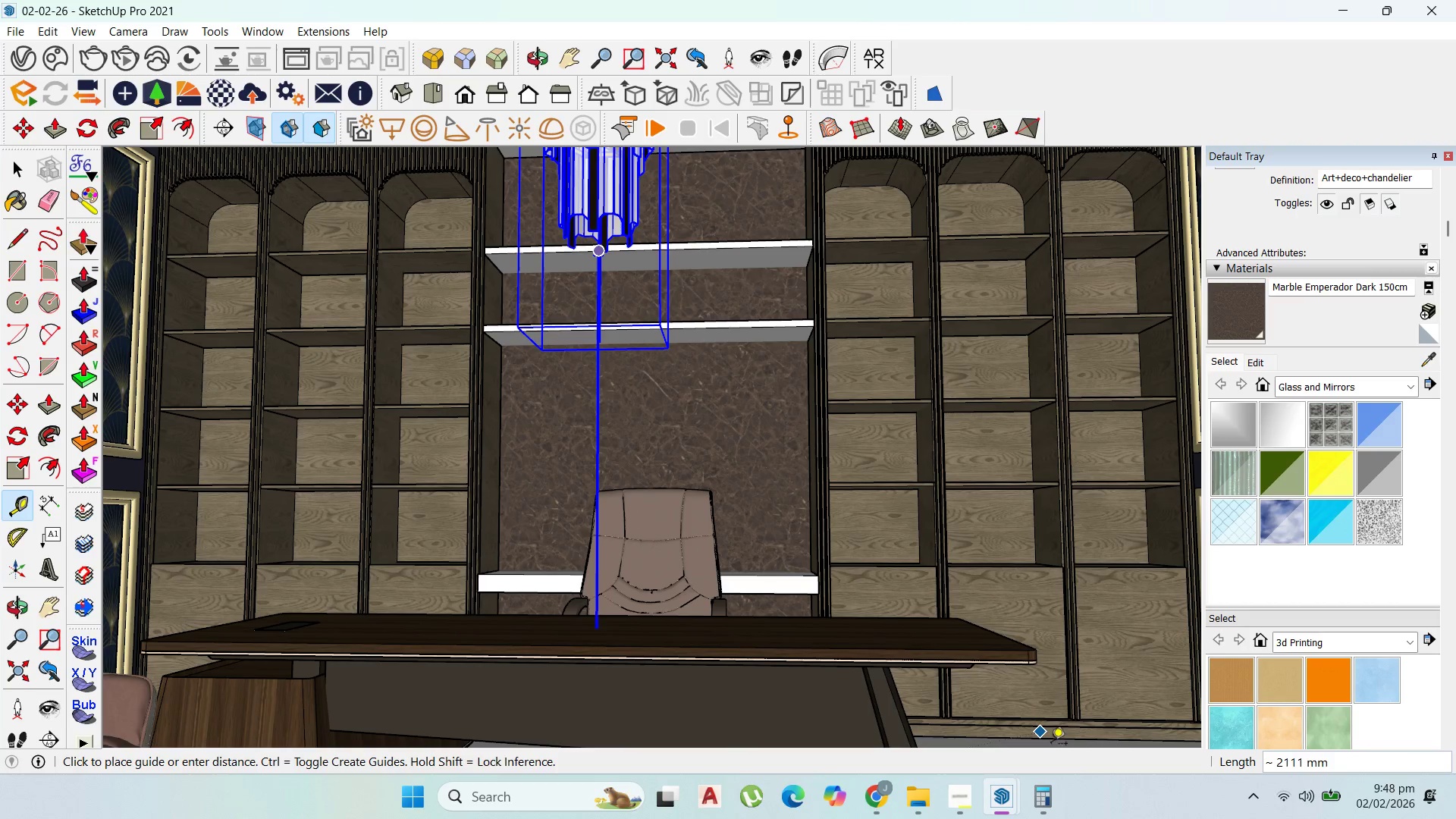 
hold_key(key=ShiftLeft, duration=0.86)
 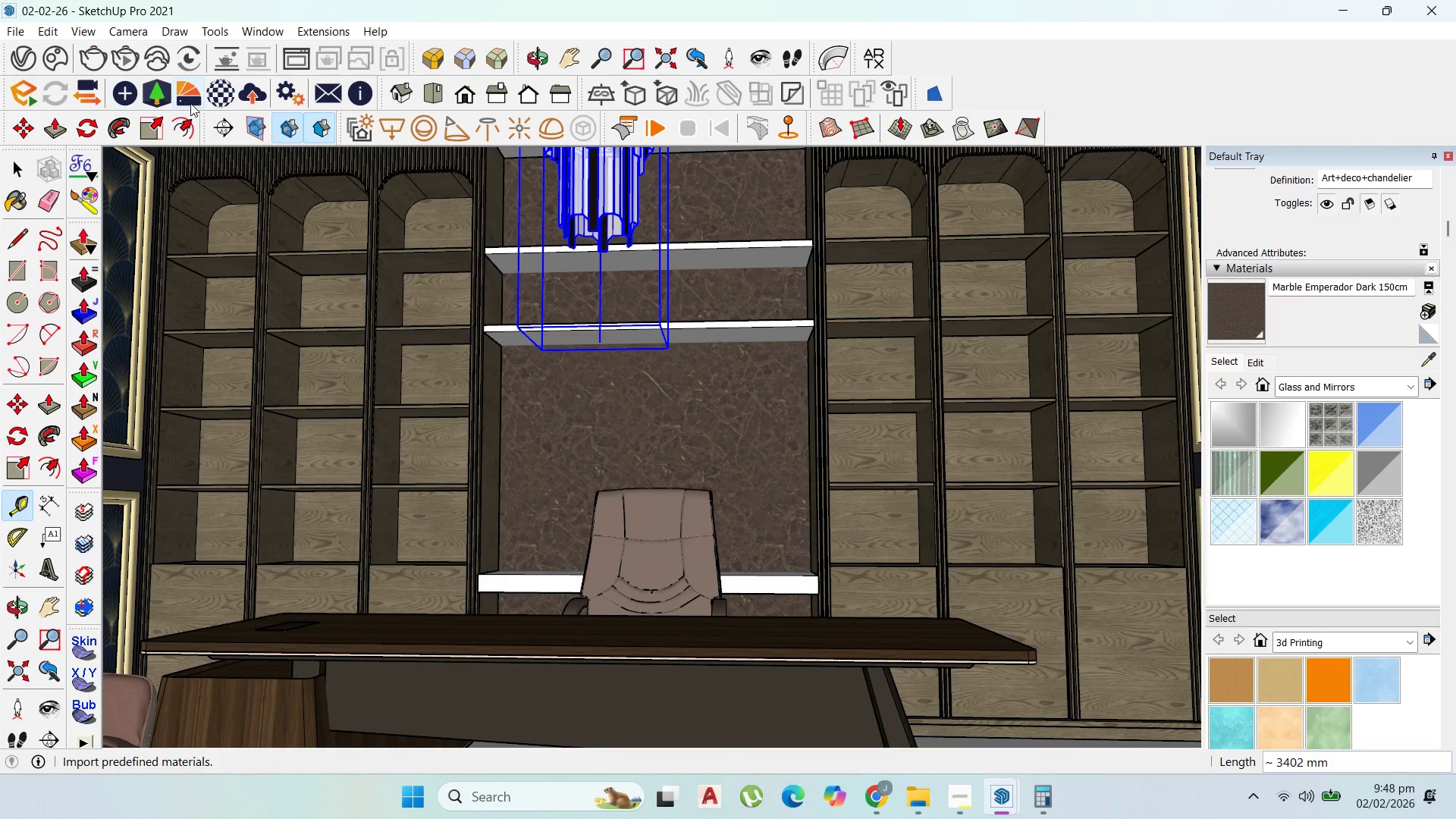 
left_click([156, 121])
 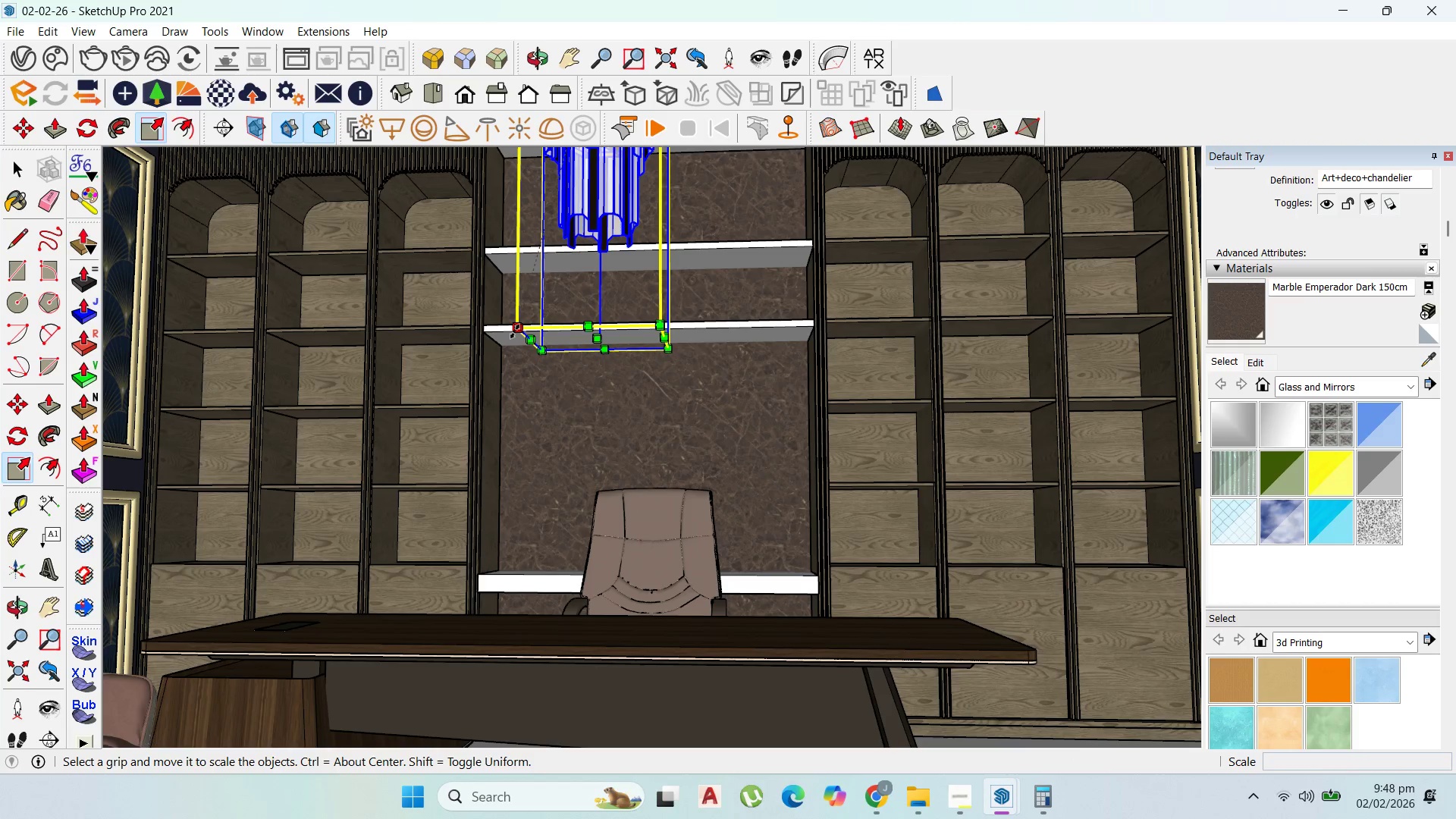 
left_click([516, 331])
 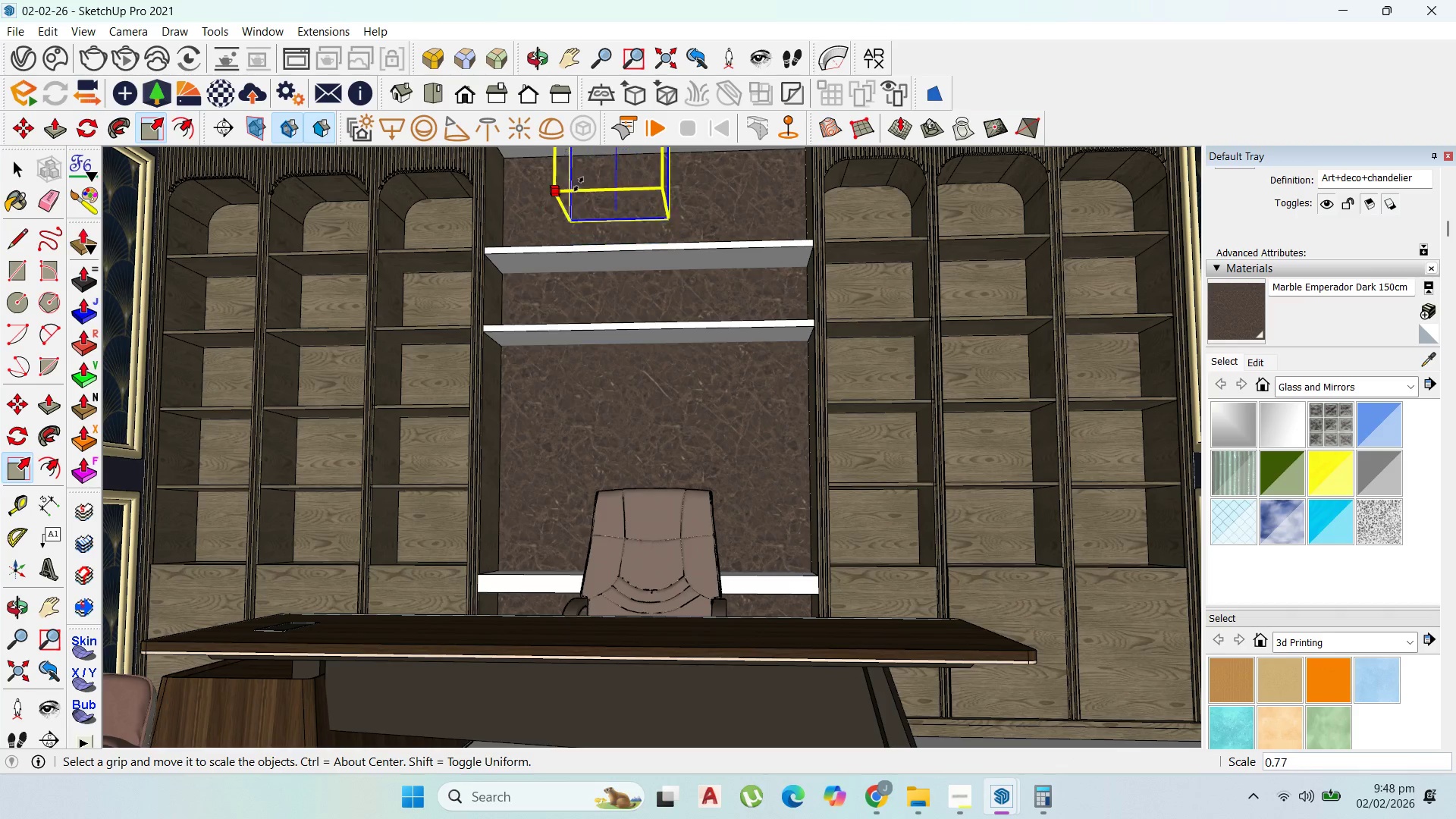 
left_click([579, 182])
 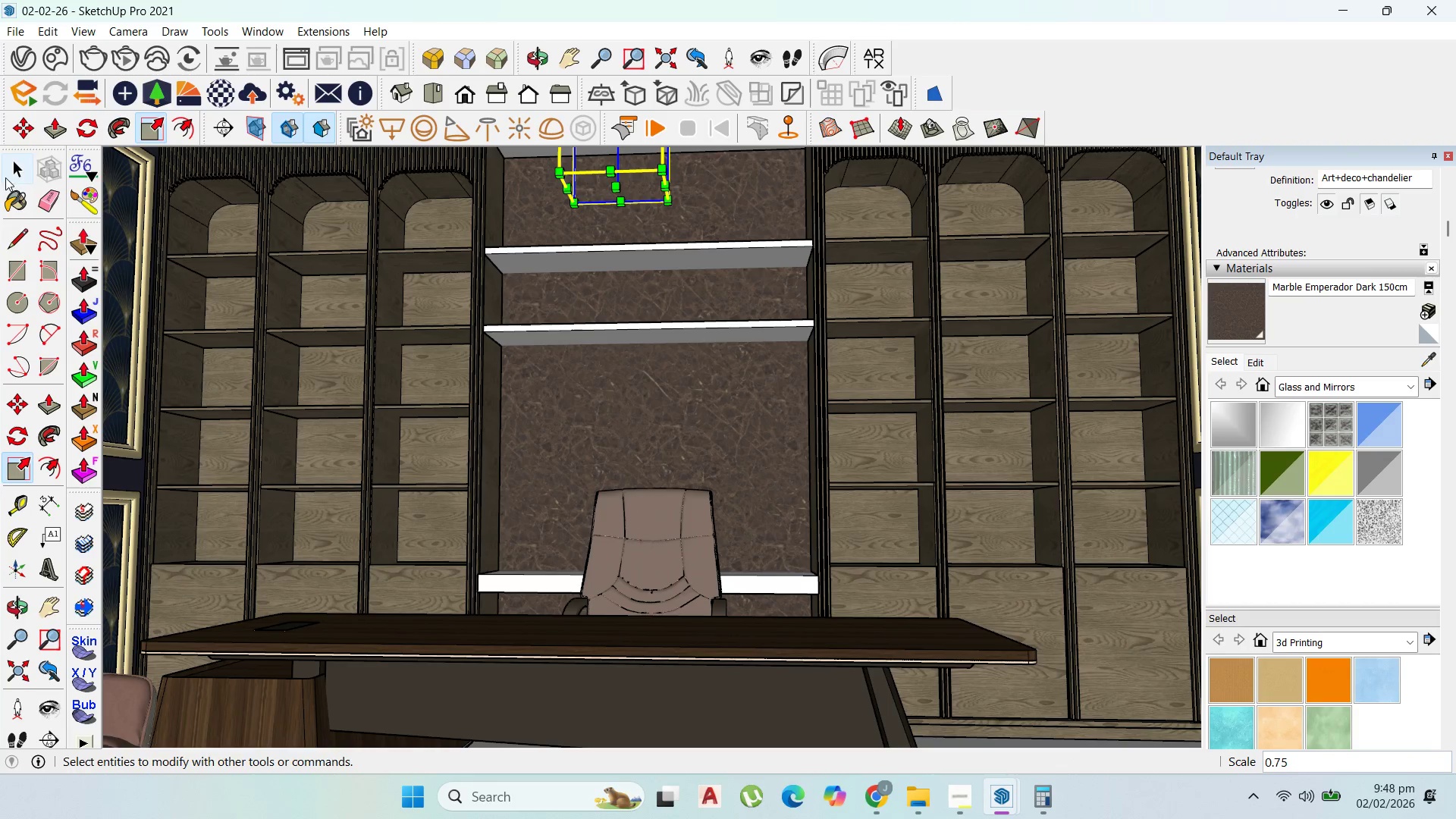 
left_click_drag(start_coordinate=[24, 121], to_coordinate=[30, 122])
 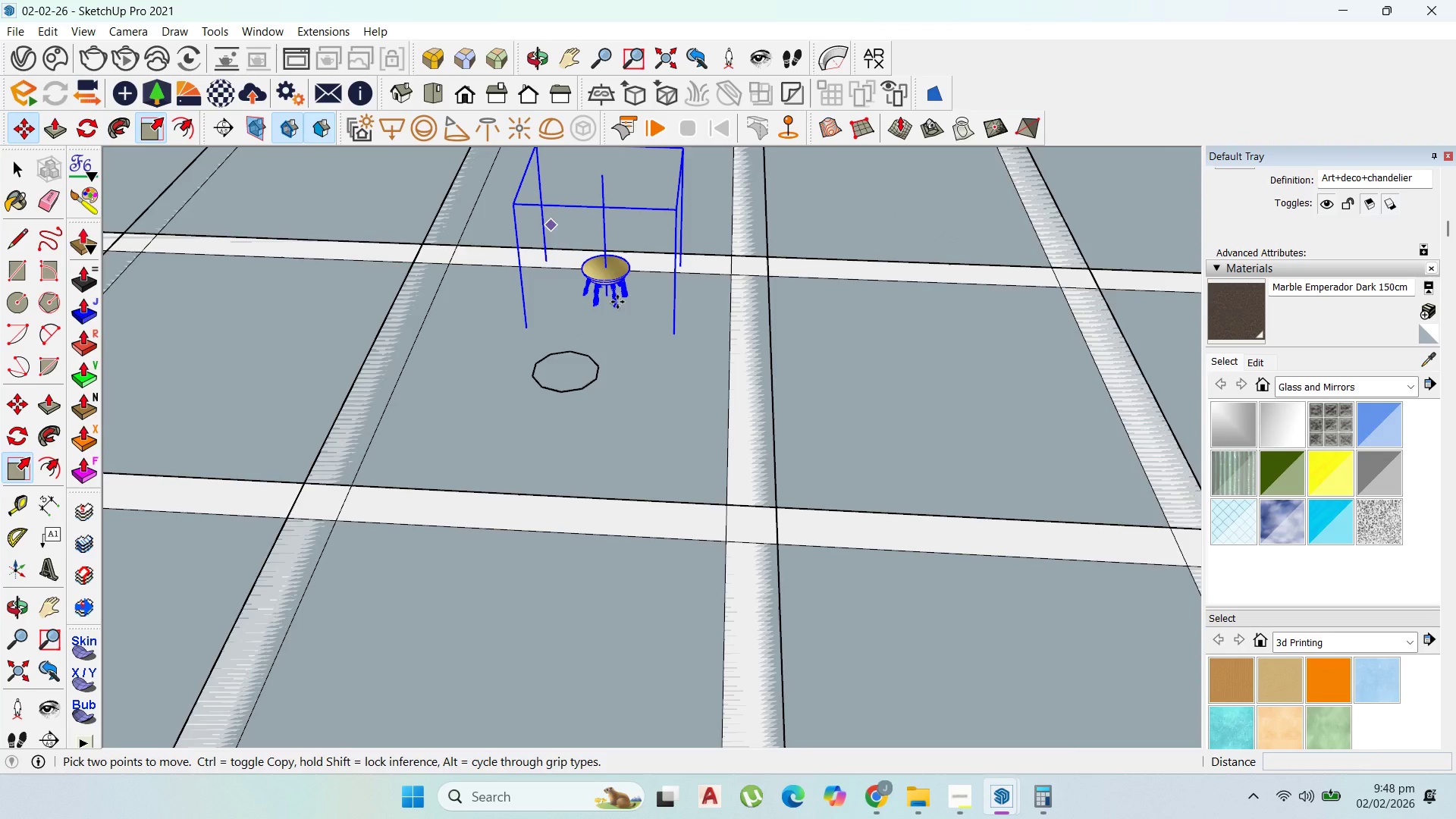 
left_click([606, 265])
 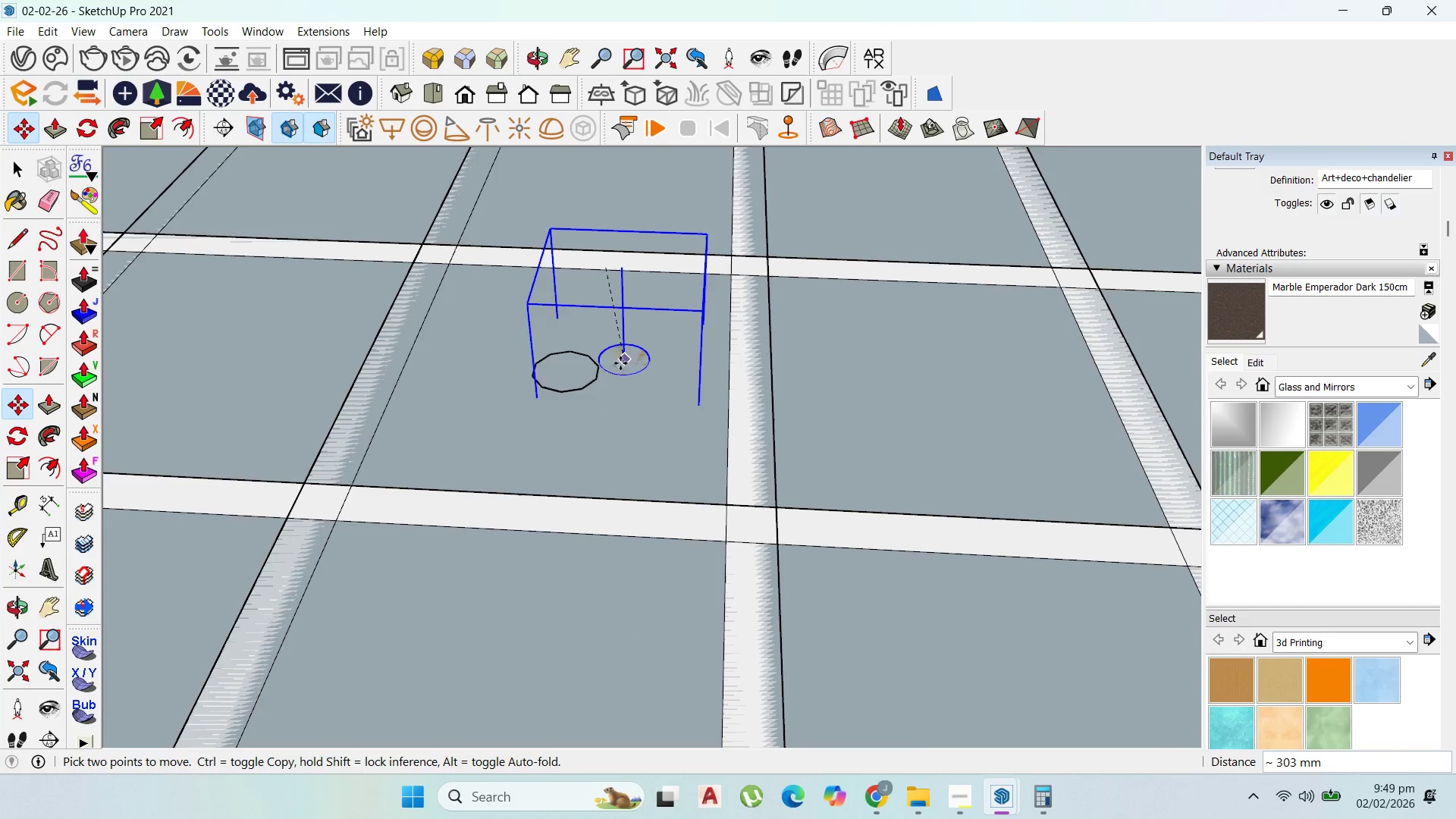 
left_click([620, 364])
 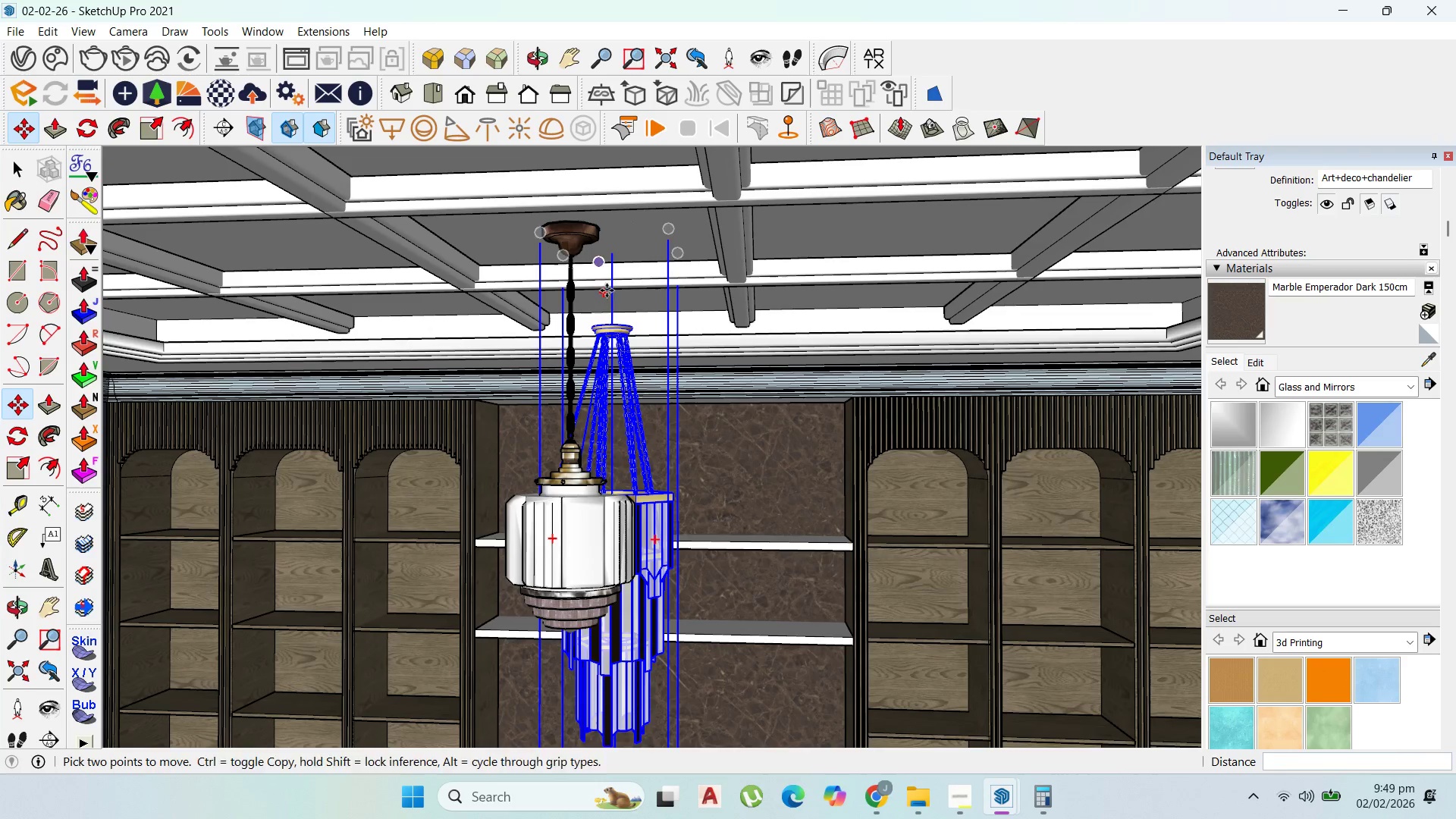 
left_click([620, 322])
 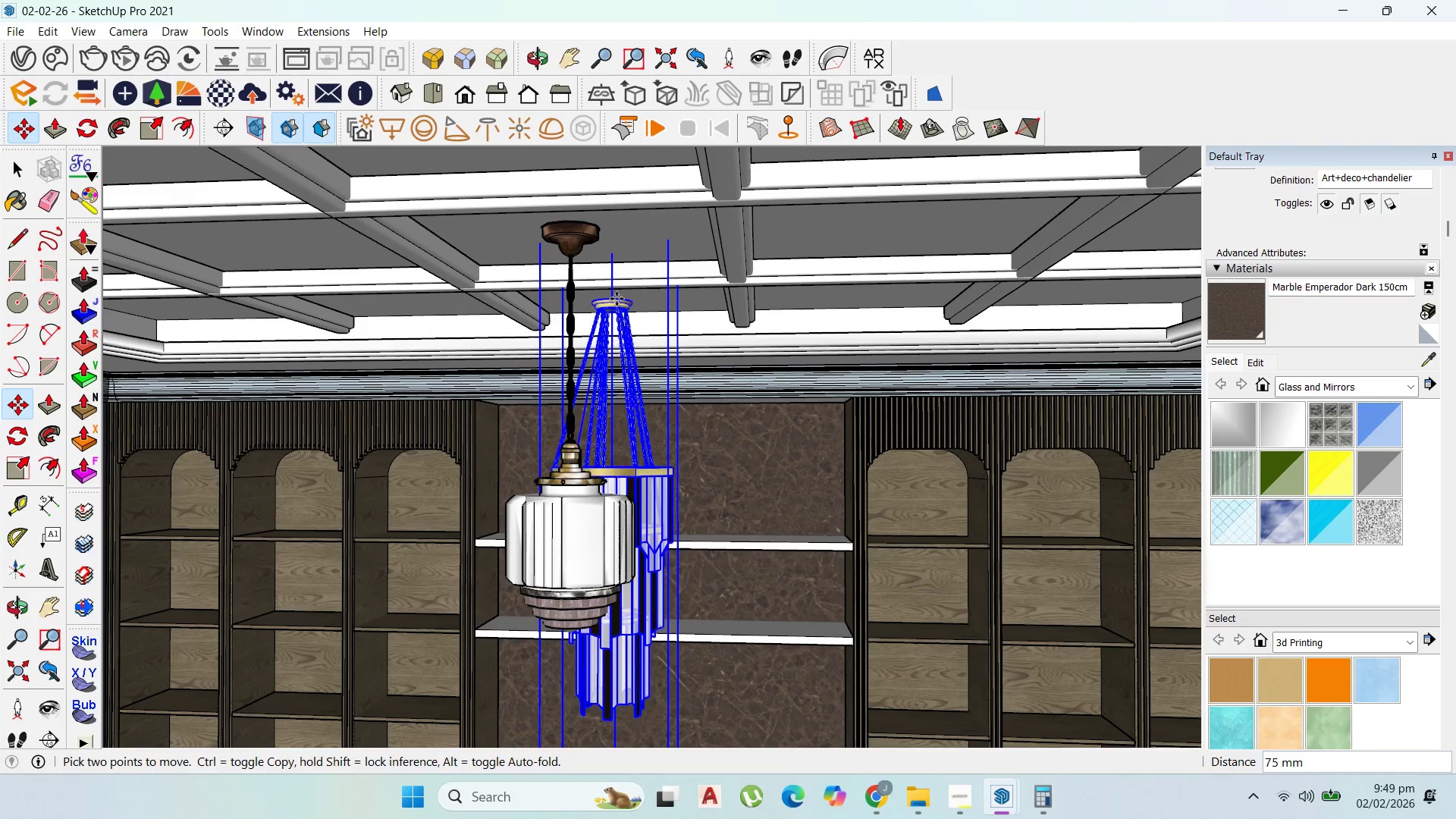 
hold_key(key=ShiftLeft, duration=1.34)
left_click([625, 244])
 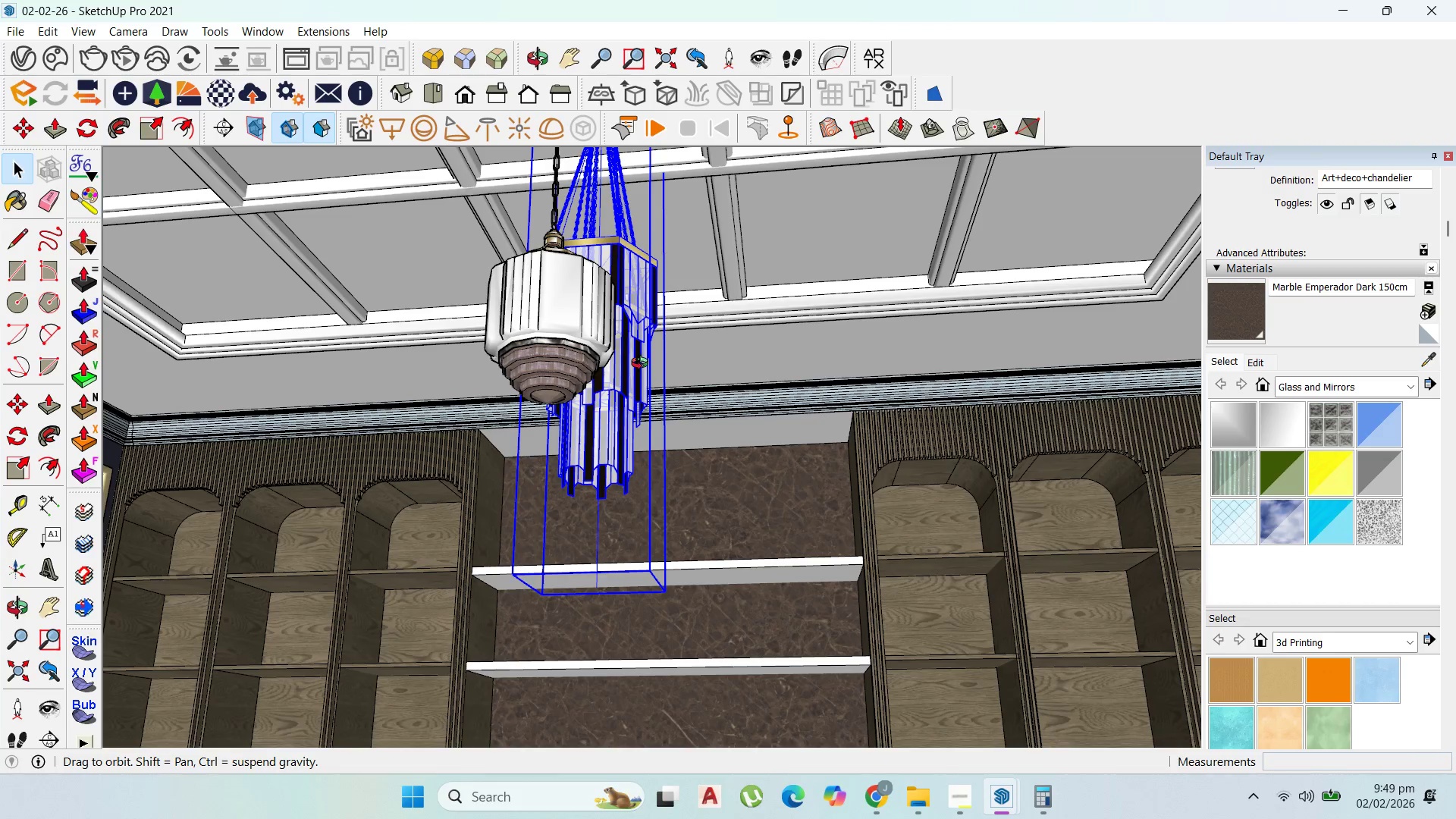 
wait(7.17)
 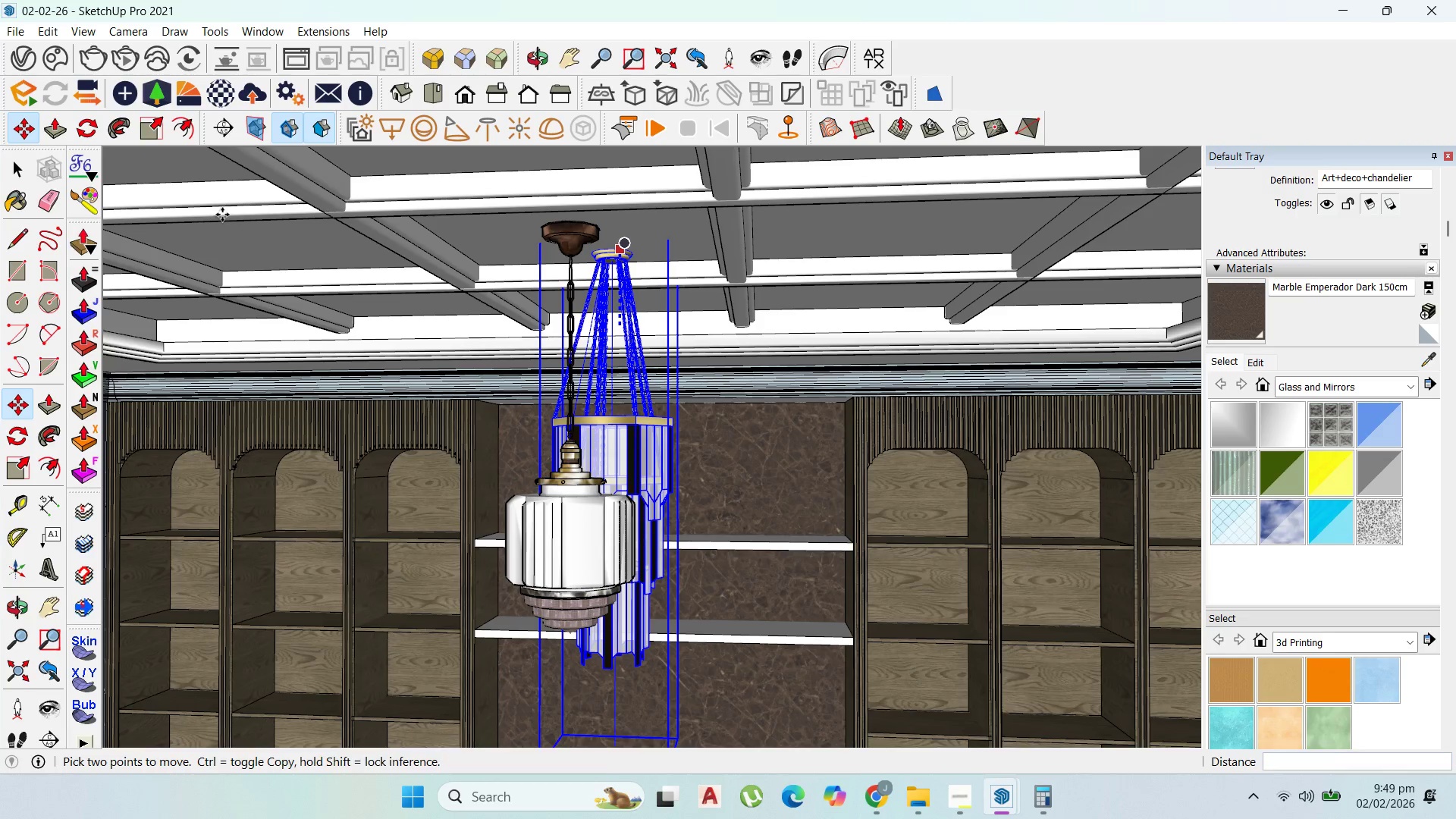 
scroll: coordinate [657, 350], scroll_direction: down, amount: 1.0
 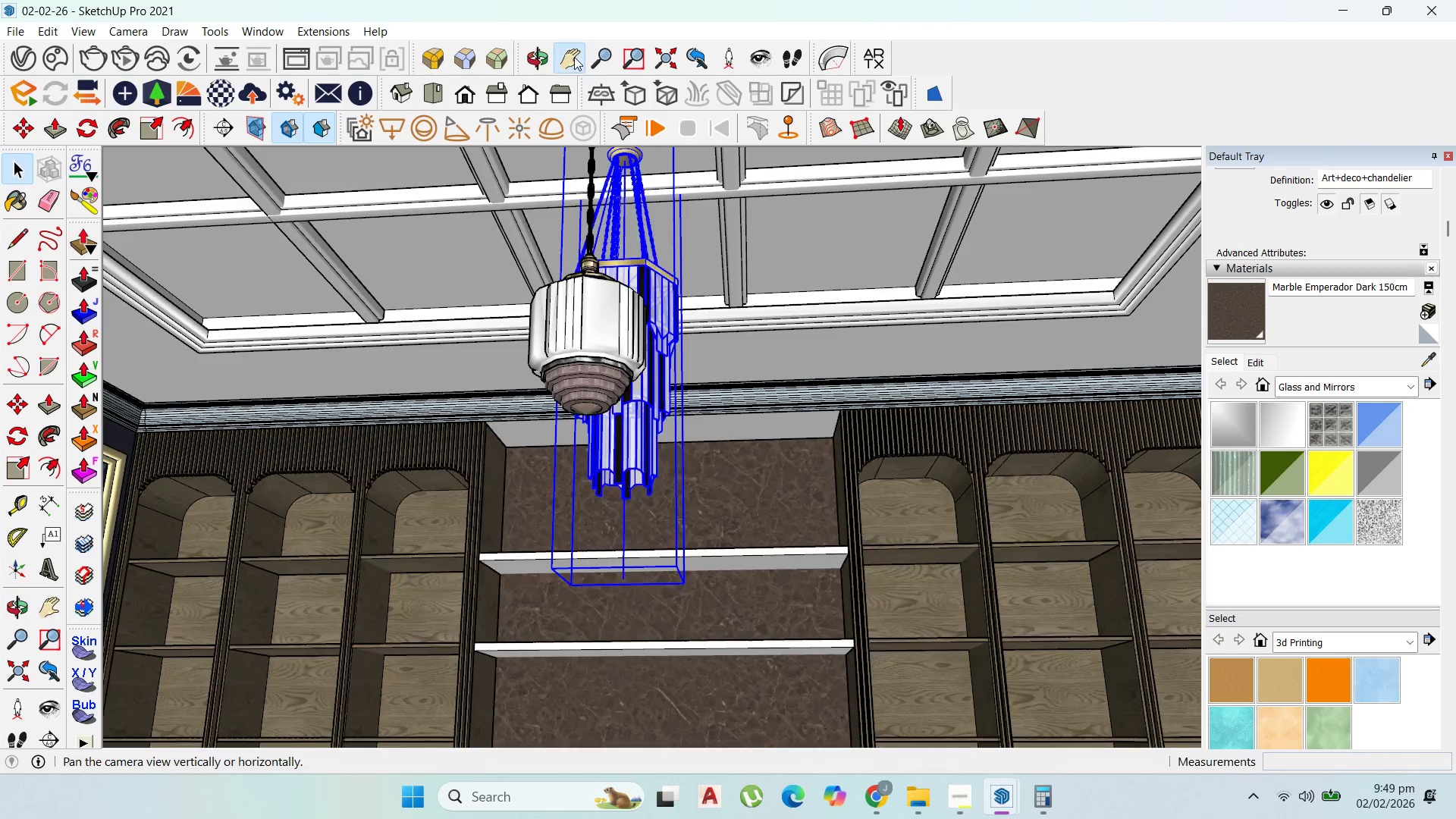 
left_click_drag(start_coordinate=[747, 413], to_coordinate=[738, 467])
 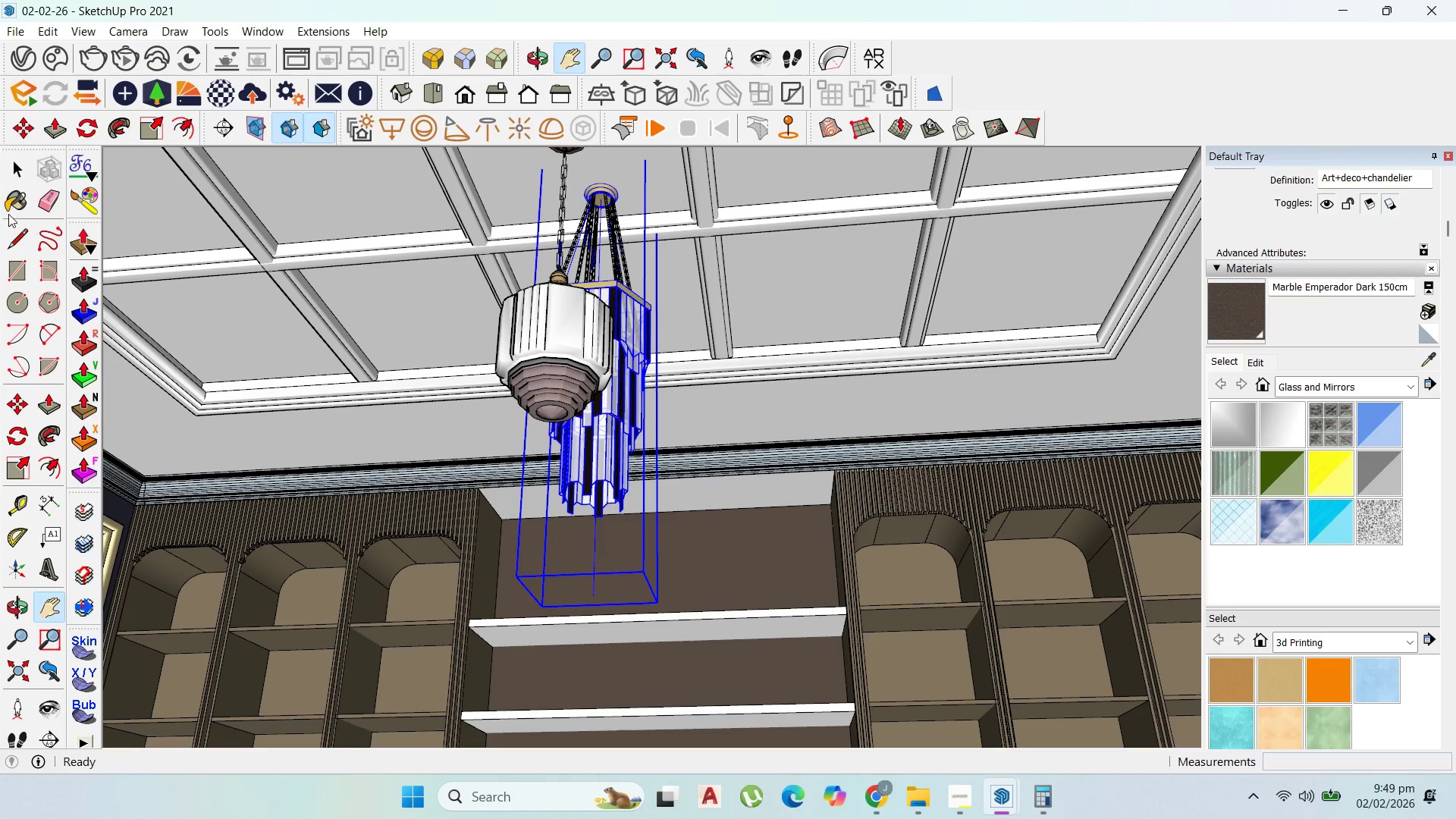 
left_click([25, 170])
 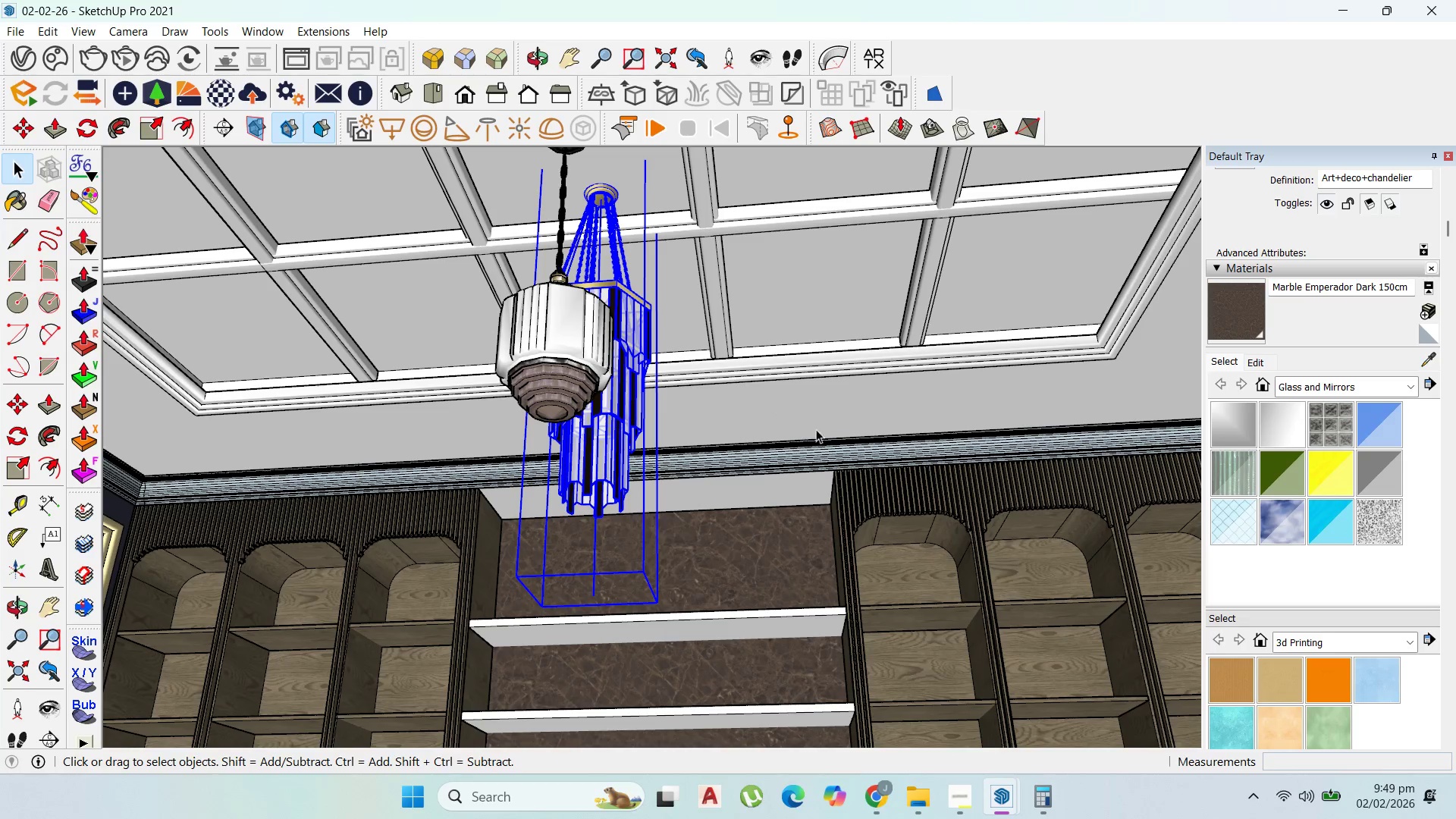 
left_click([845, 468])
 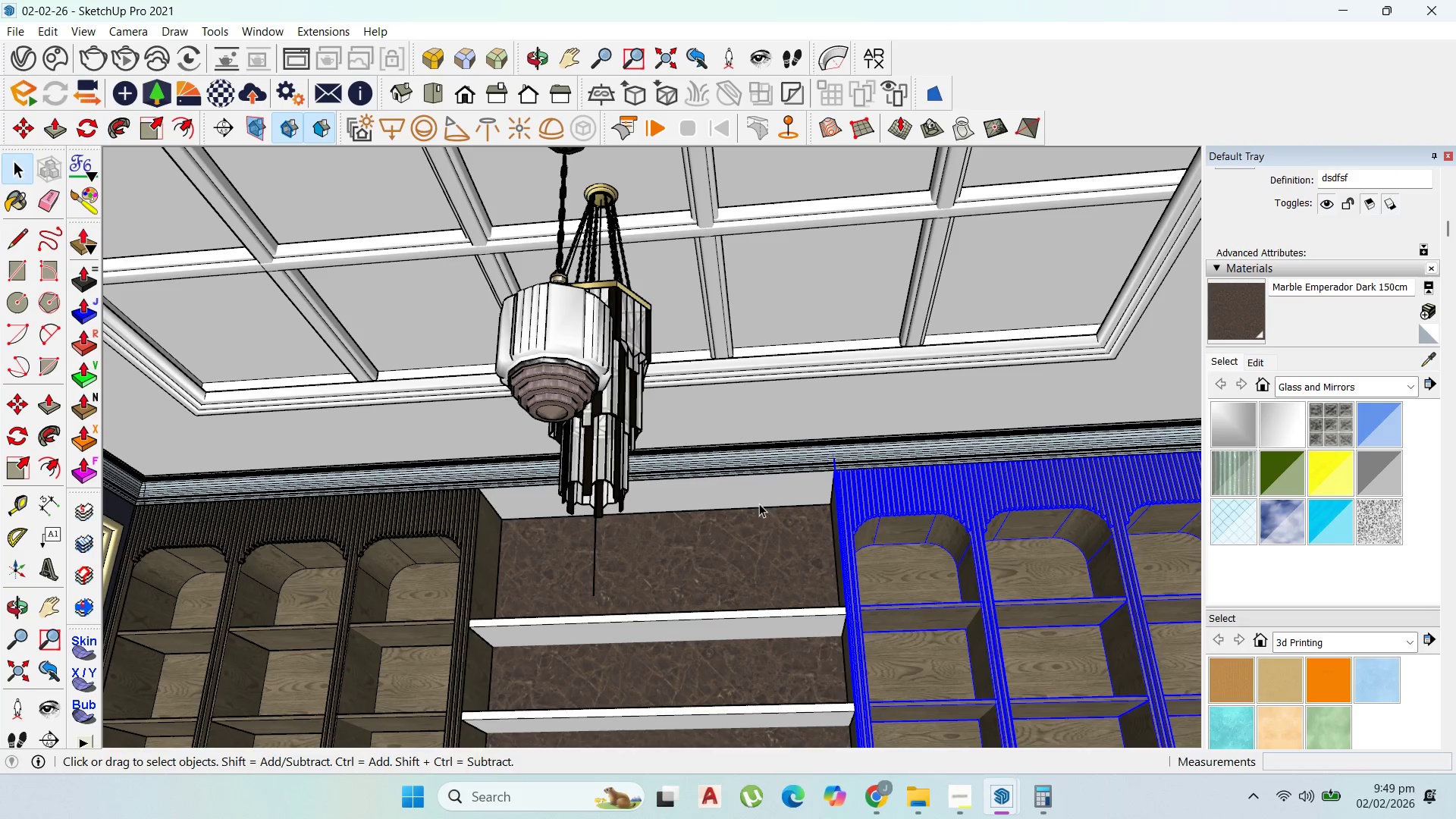 
scroll: coordinate [538, 427], scroll_direction: up, amount: 8.0
 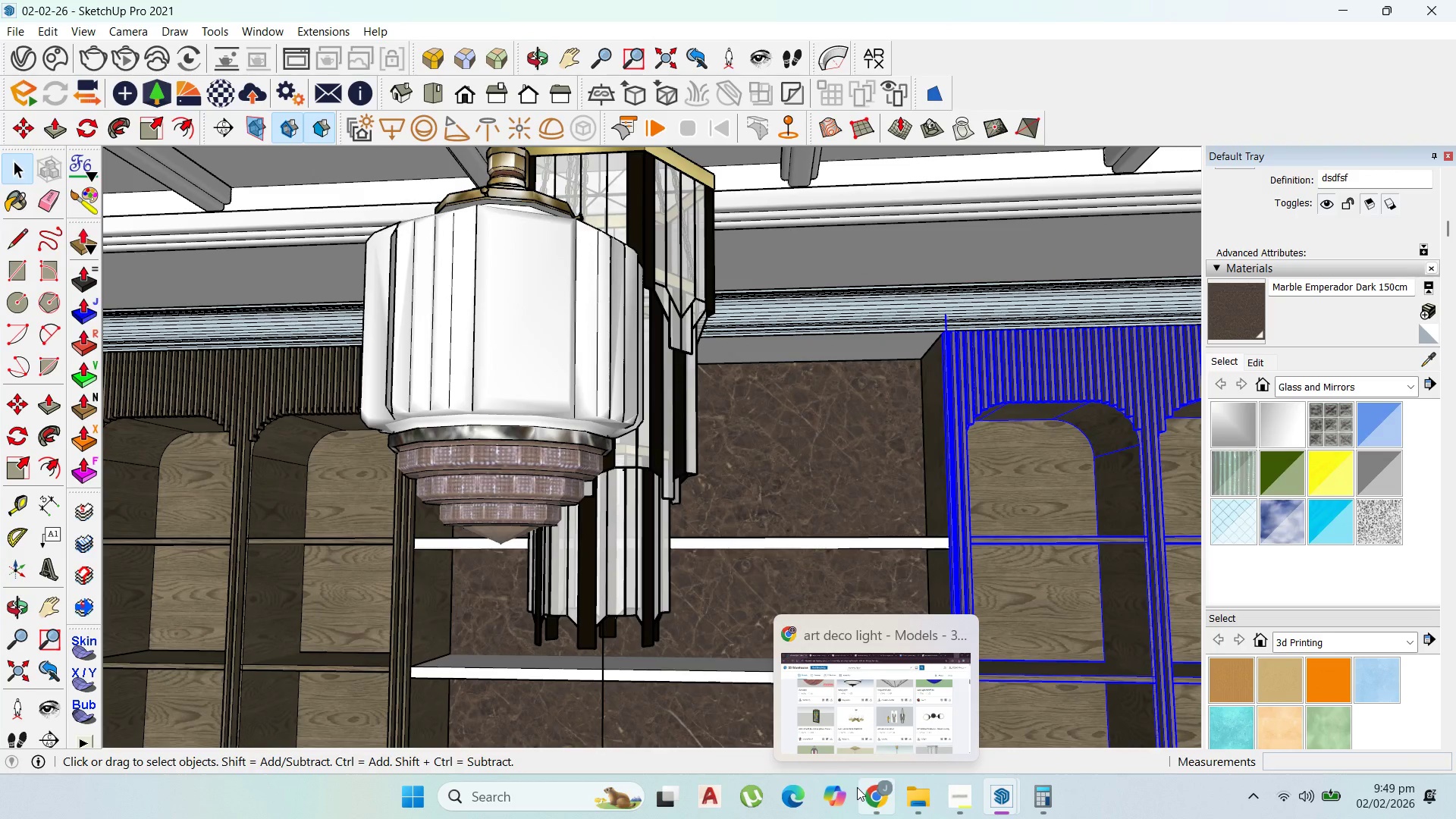 
left_click([889, 713])
 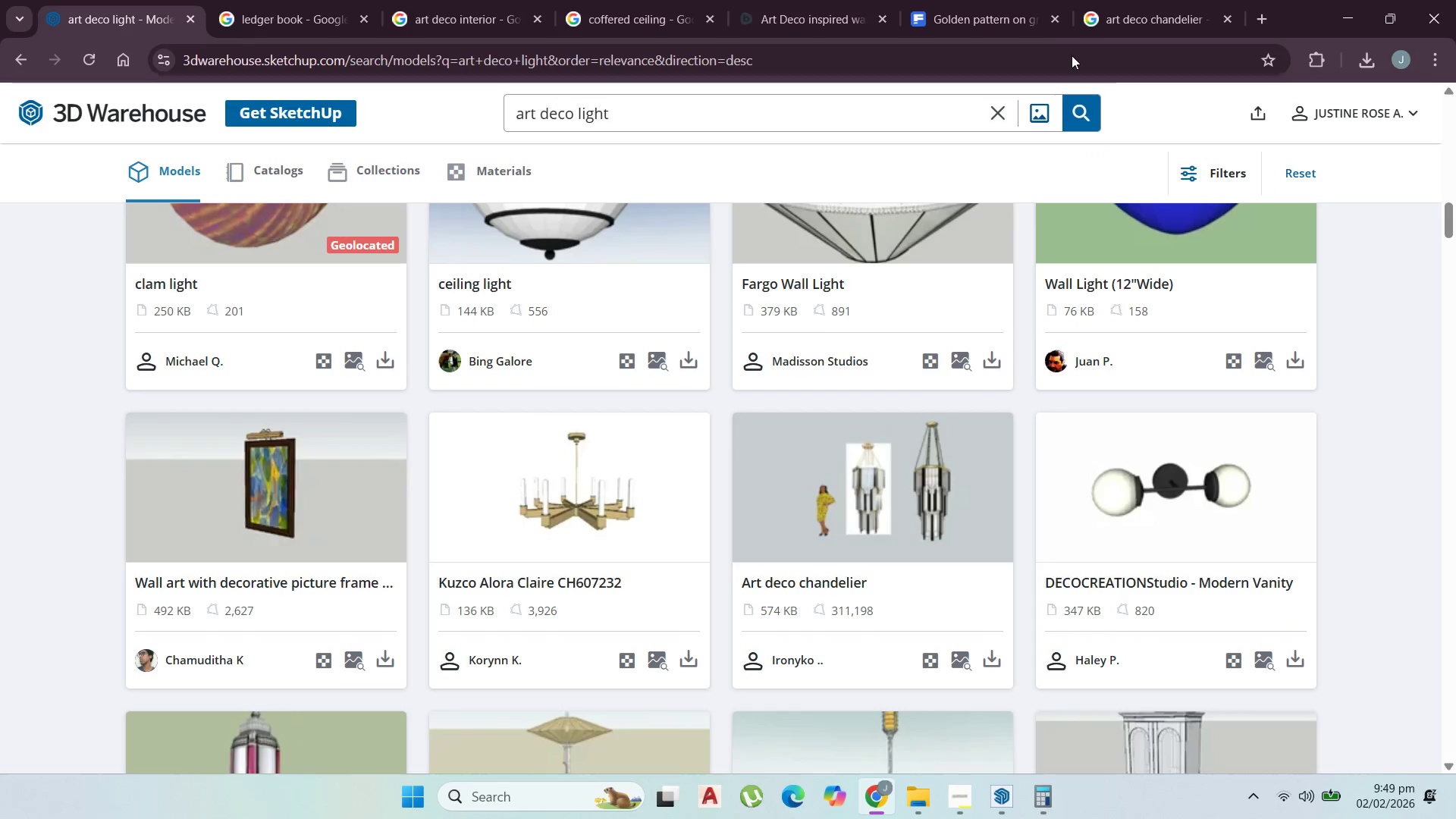 
left_click([1127, 12])
 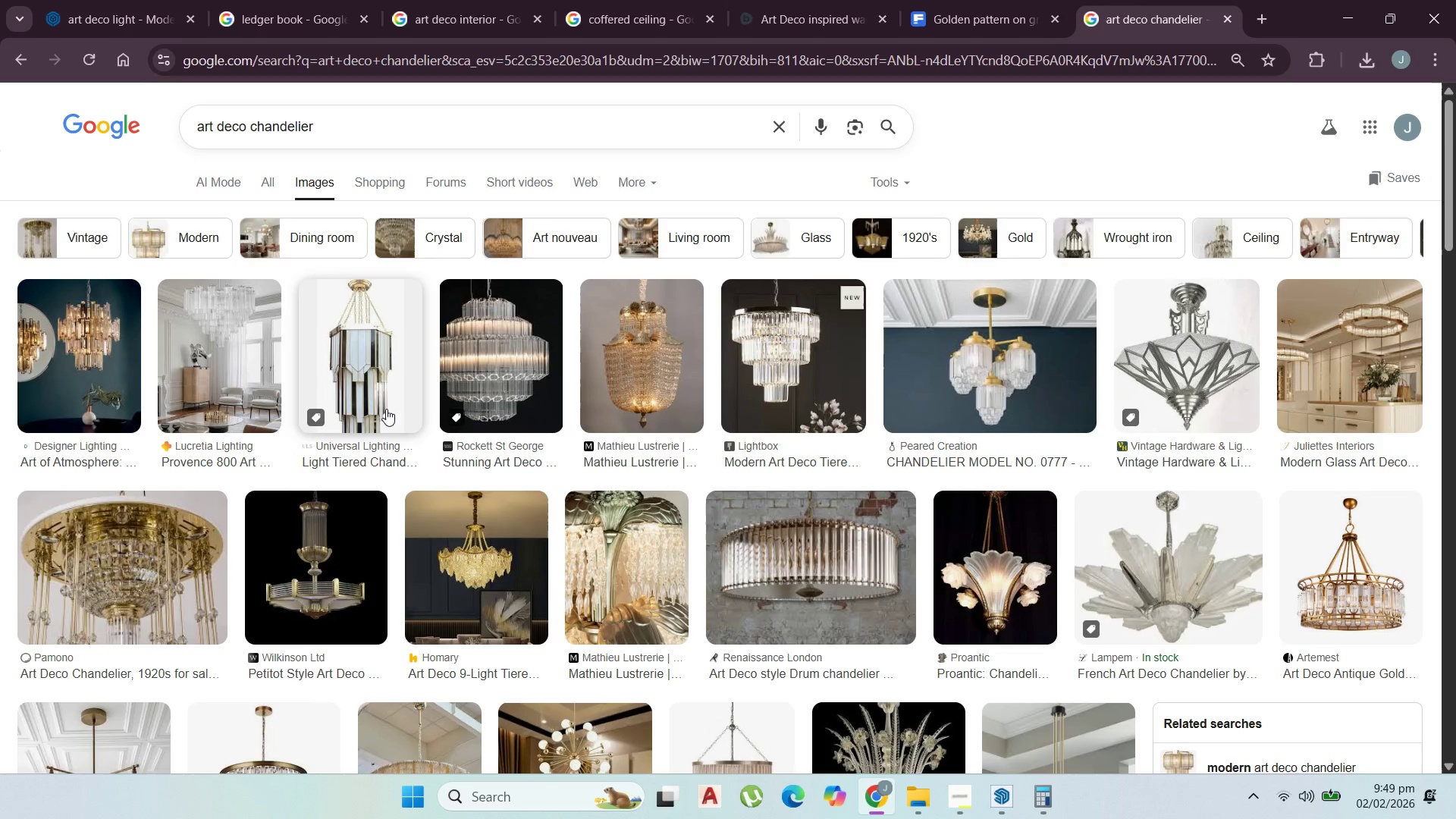 
left_click([391, 413])
 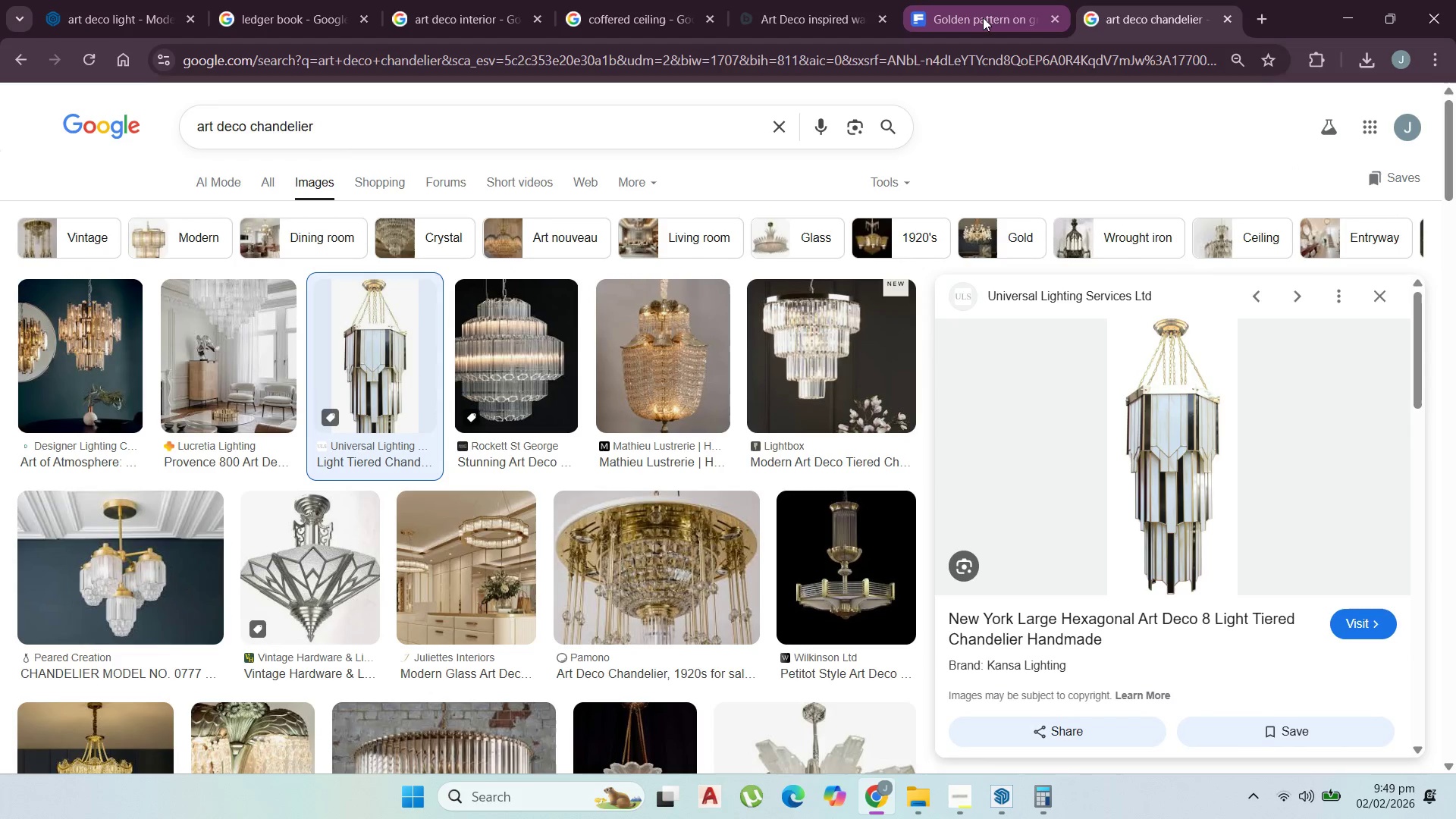 
wait(6.56)
 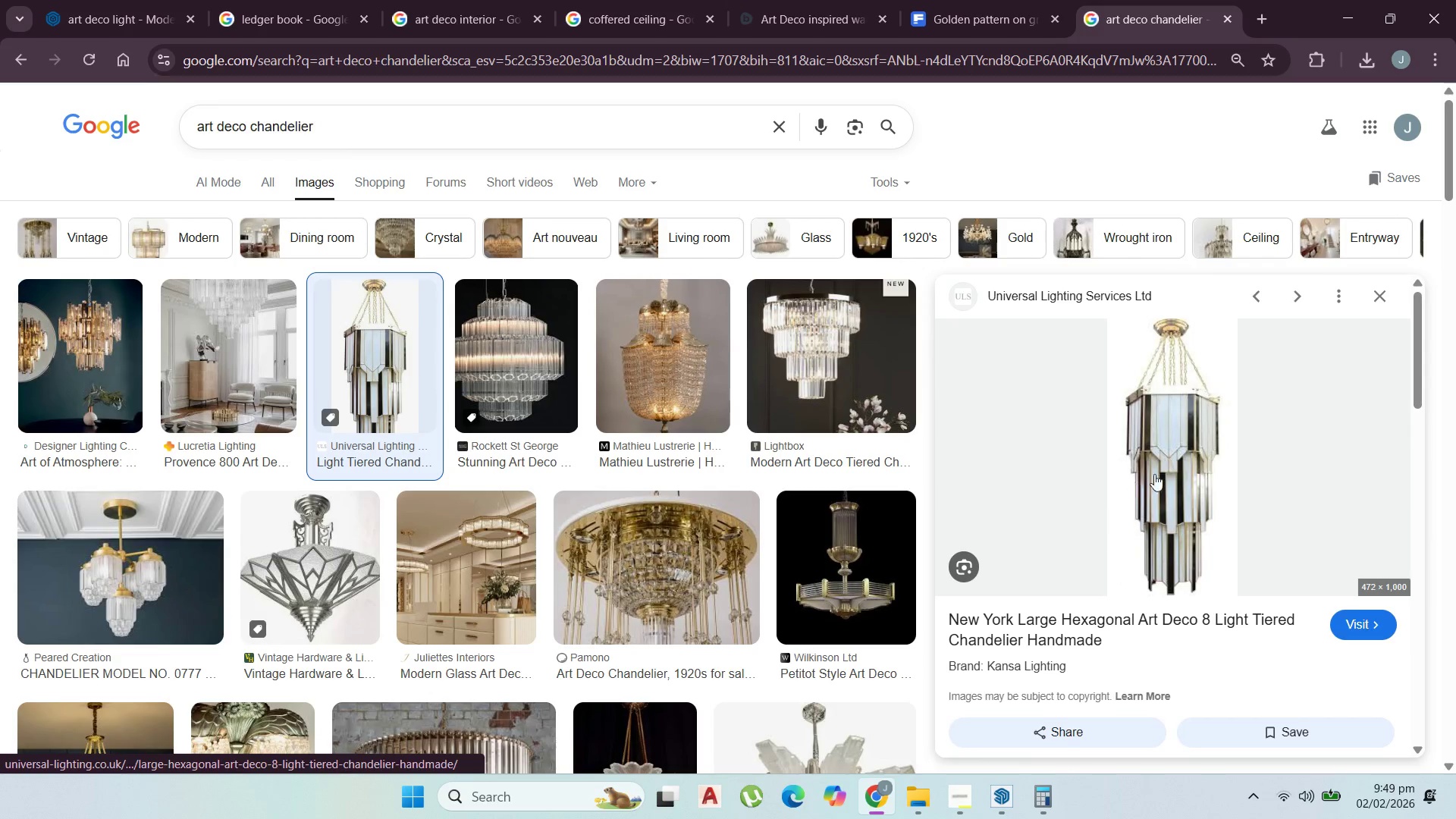 
left_click([130, 11])
 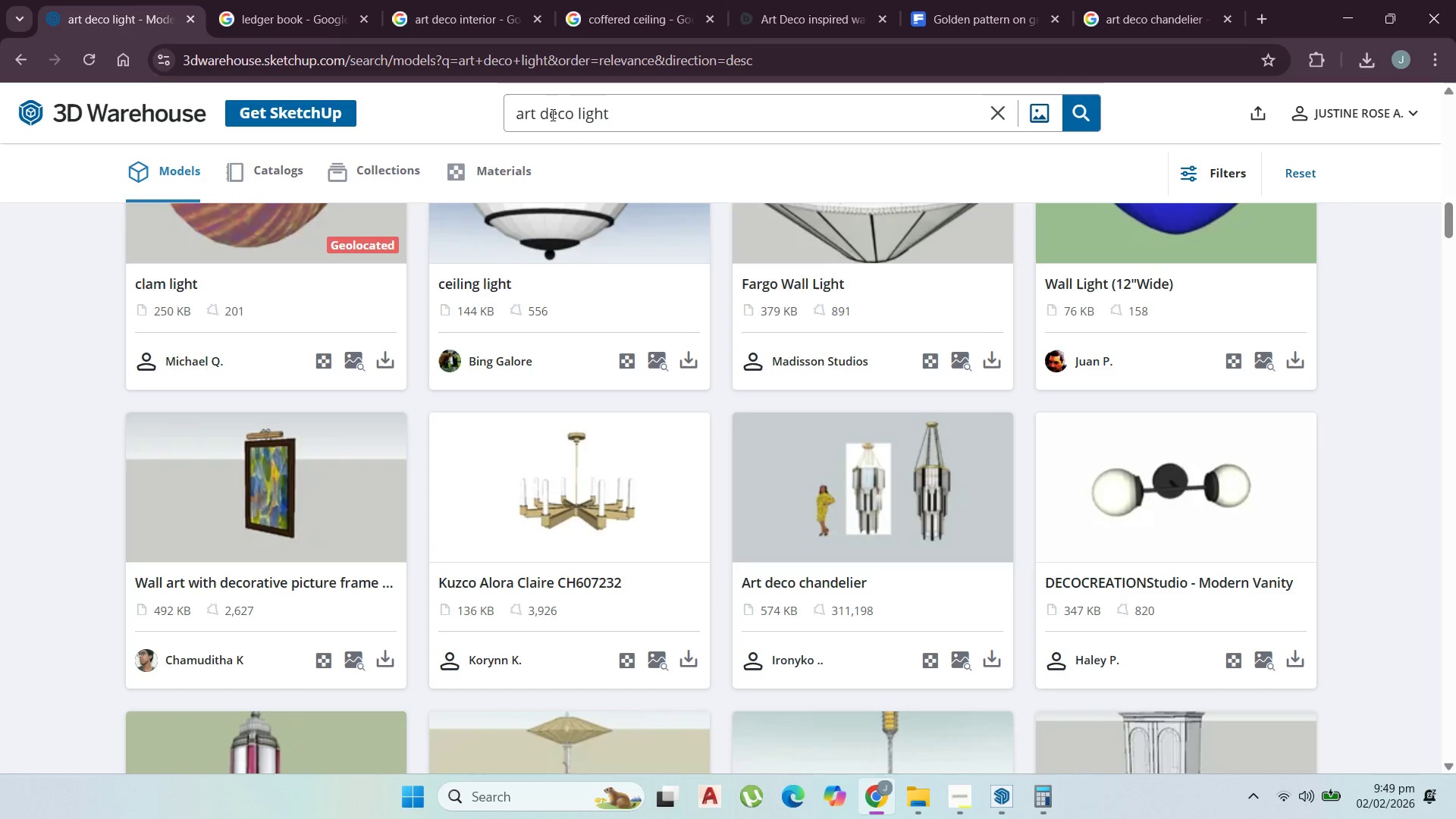 
scroll: coordinate [616, 262], scroll_direction: up, amount: 24.0
 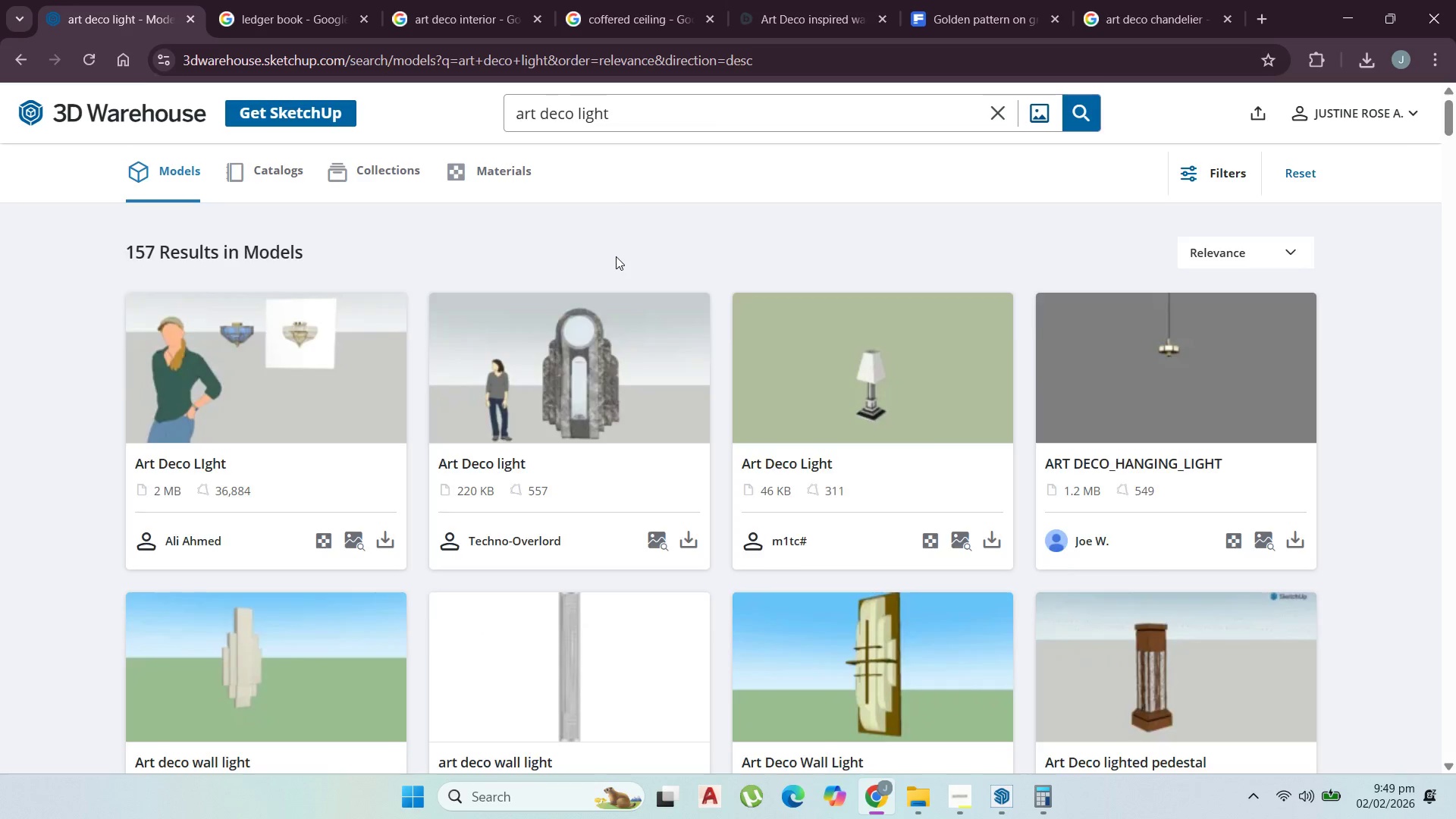 
scroll: coordinate [657, 440], scroll_direction: down, amount: 116.0
 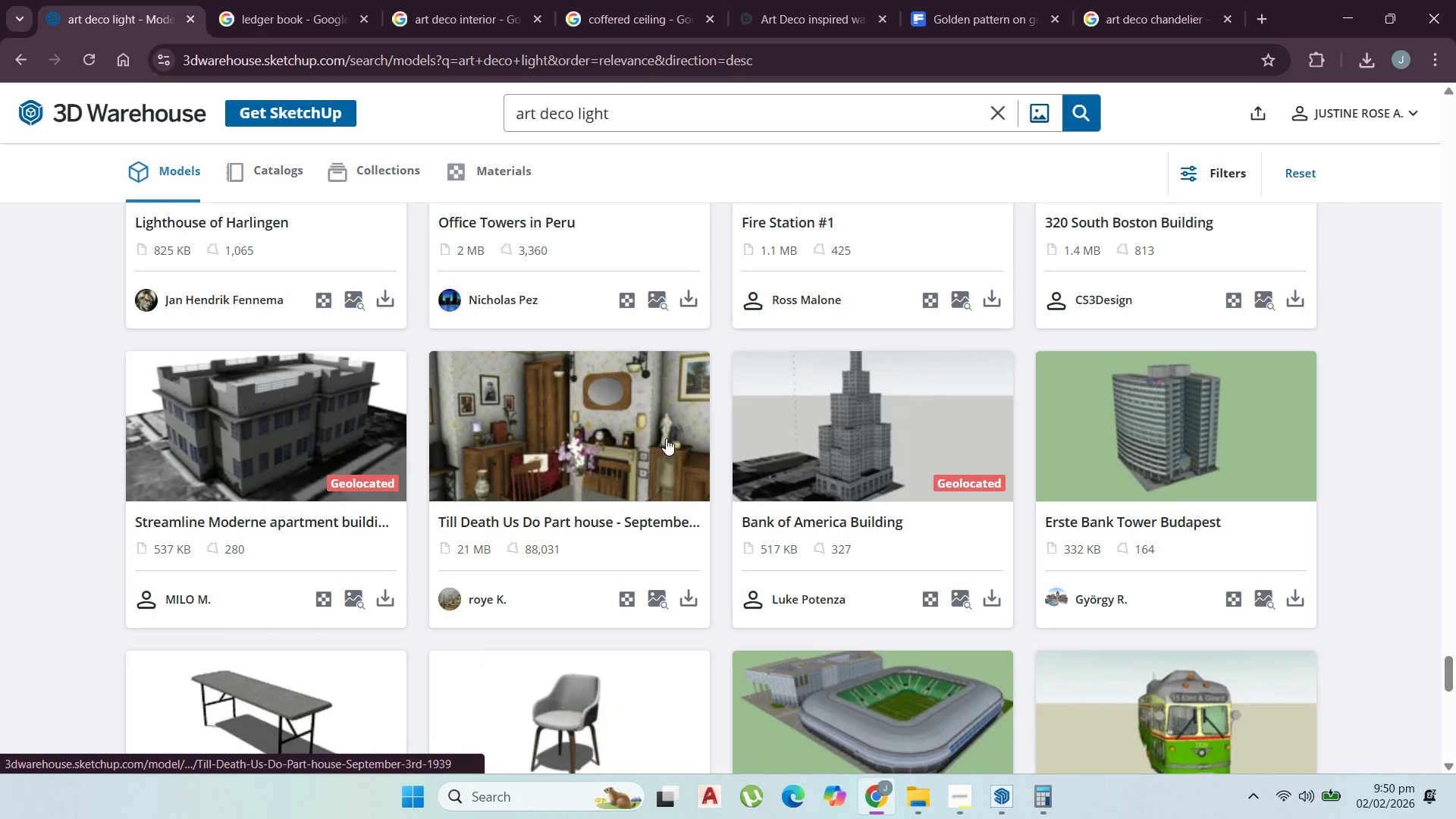 
scroll: coordinate [665, 435], scroll_direction: down, amount: 10.0
 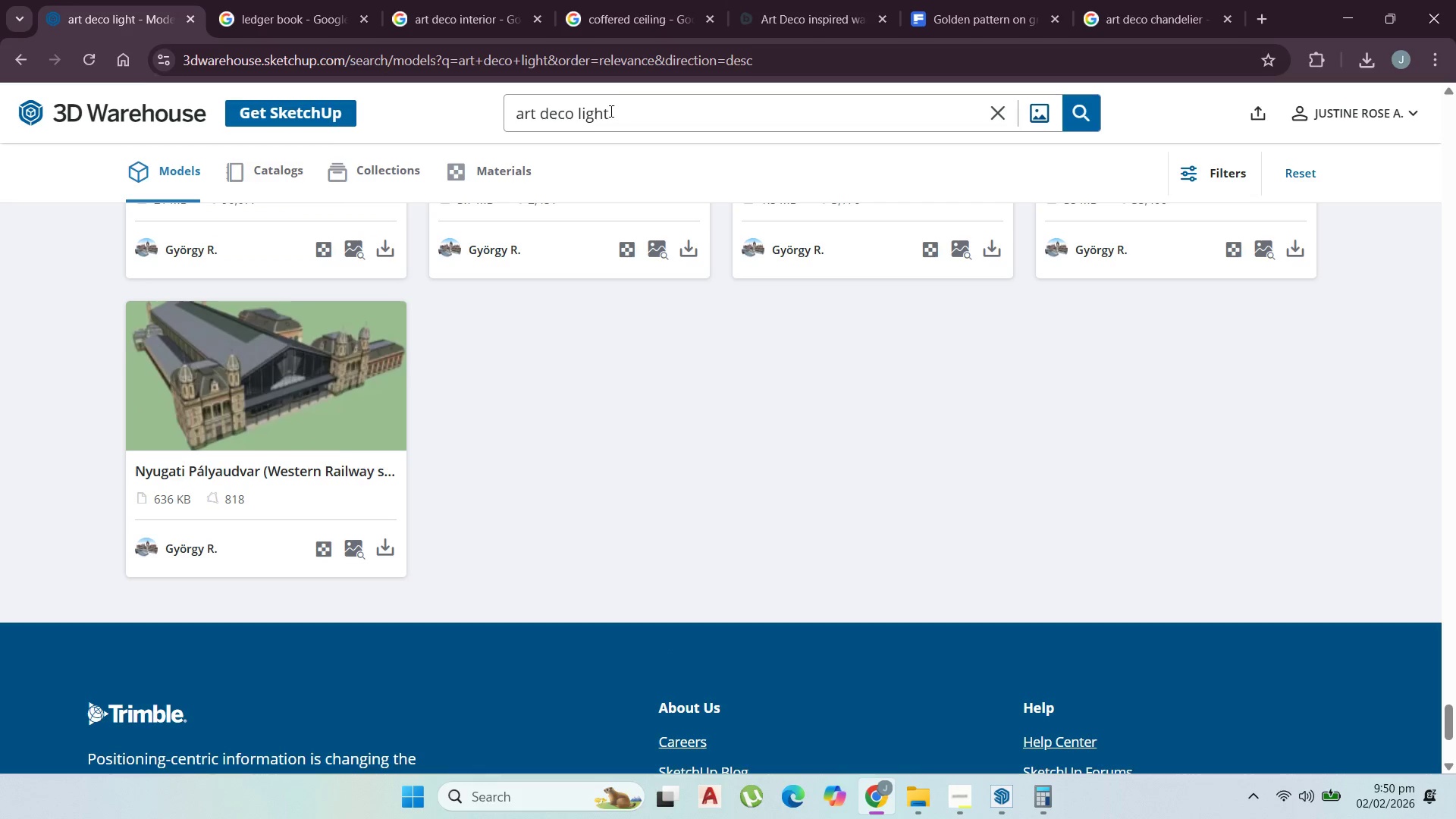 
double_click([608, 111])
 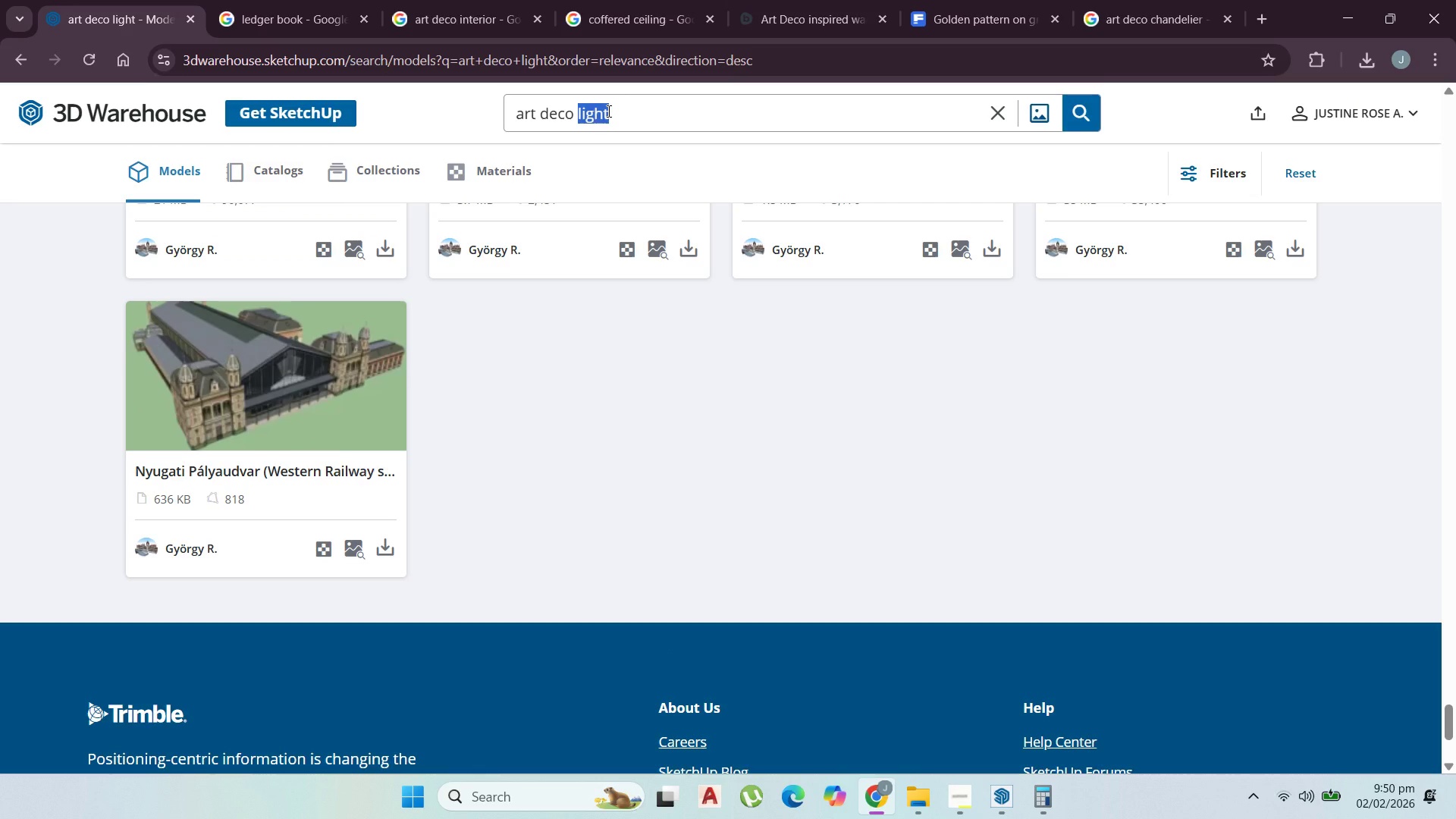 
key(Backspace)
 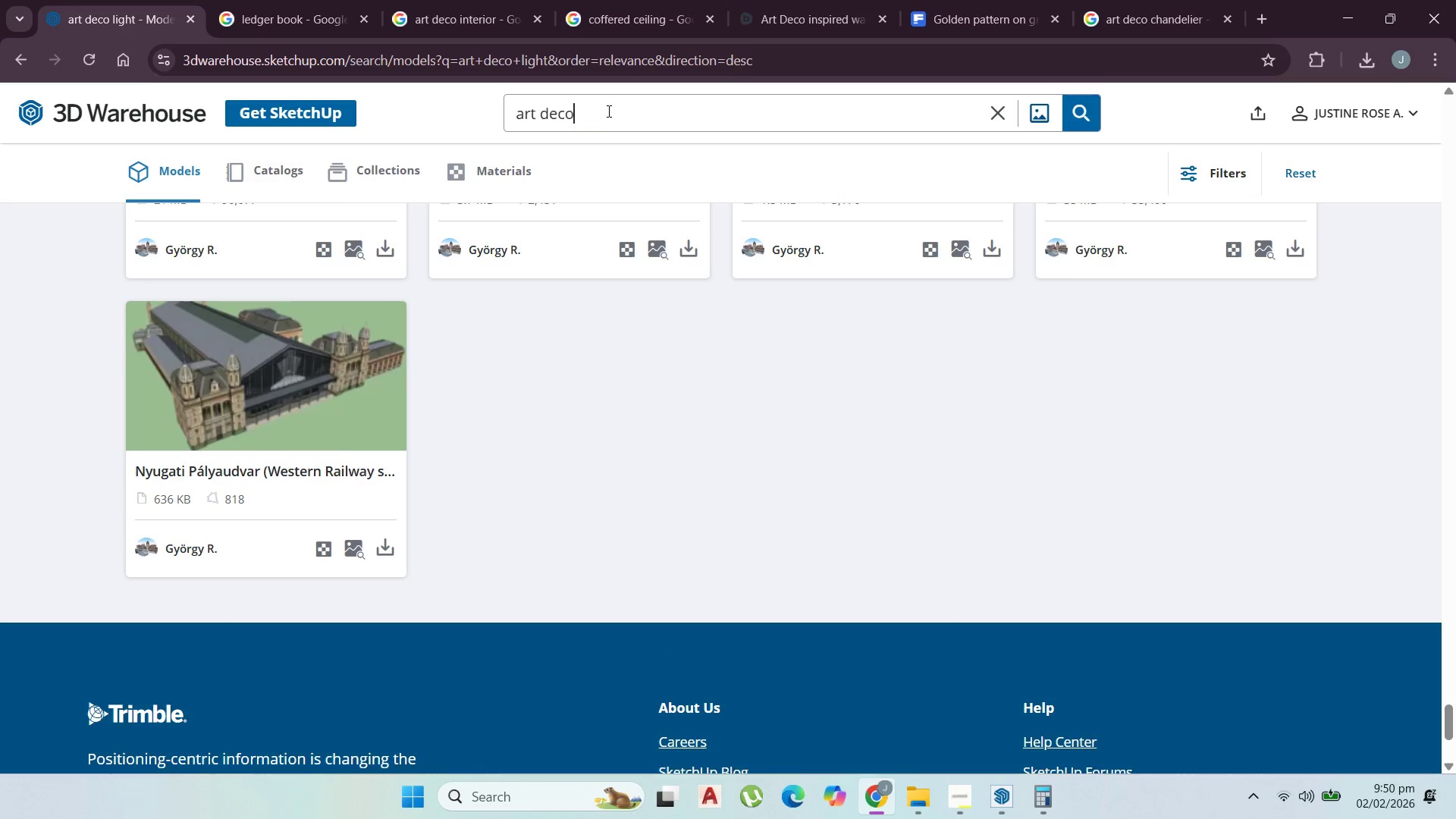 
key(Backspace)
 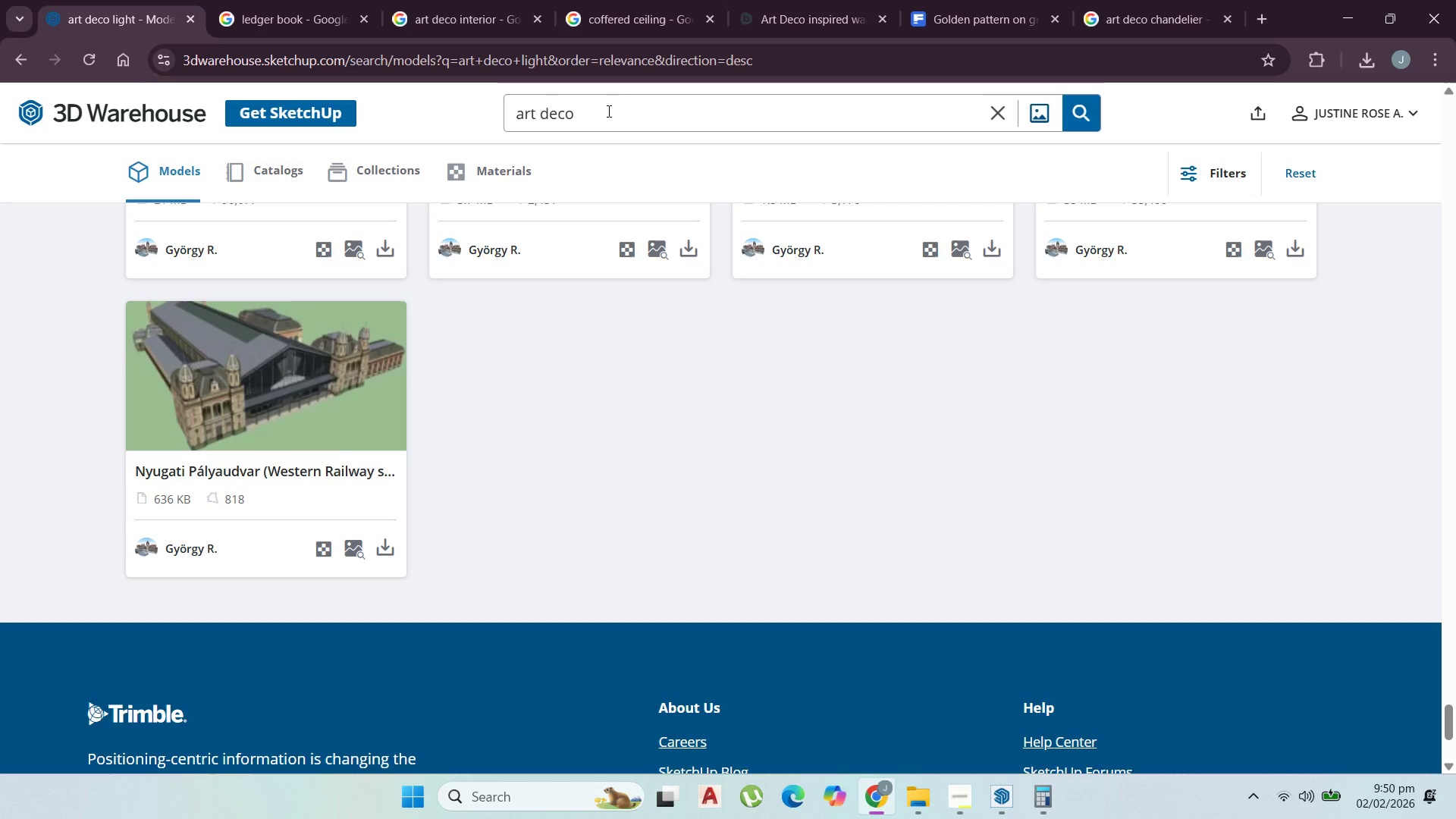 
key(Enter)
 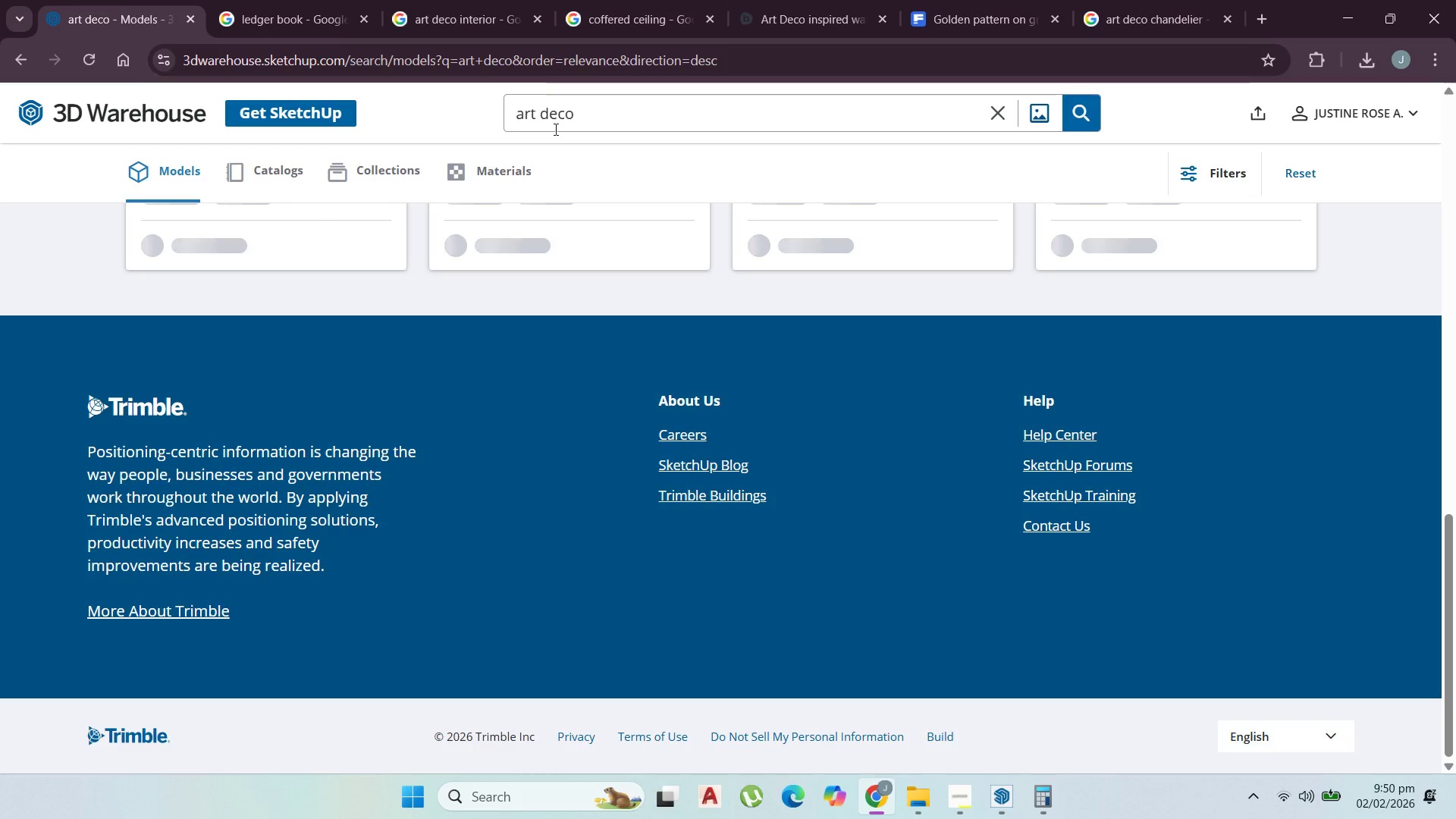 
scroll: coordinate [589, 325], scroll_direction: up, amount: 14.0
 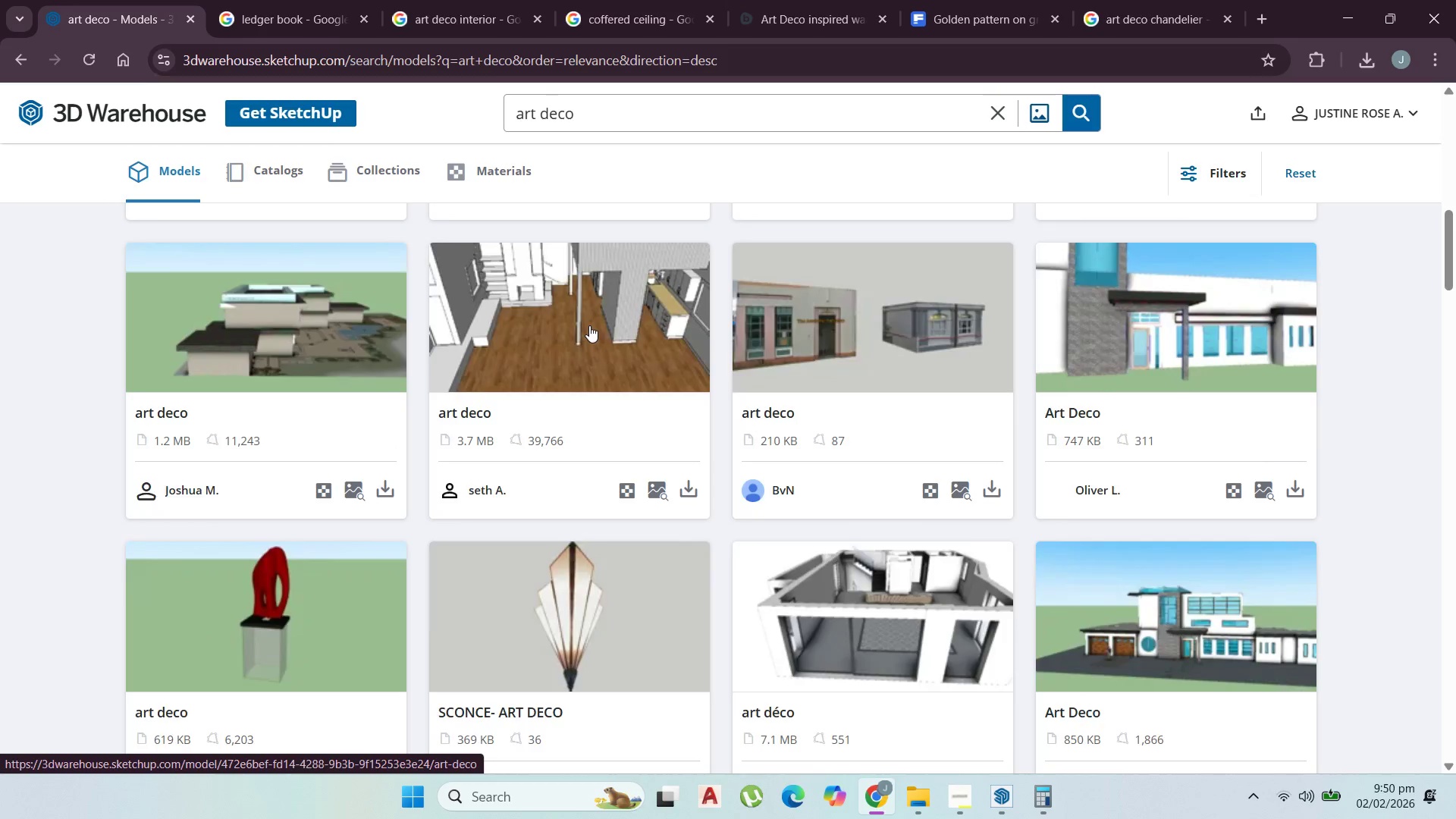 
scroll: coordinate [589, 325], scroll_direction: down, amount: 3.0
 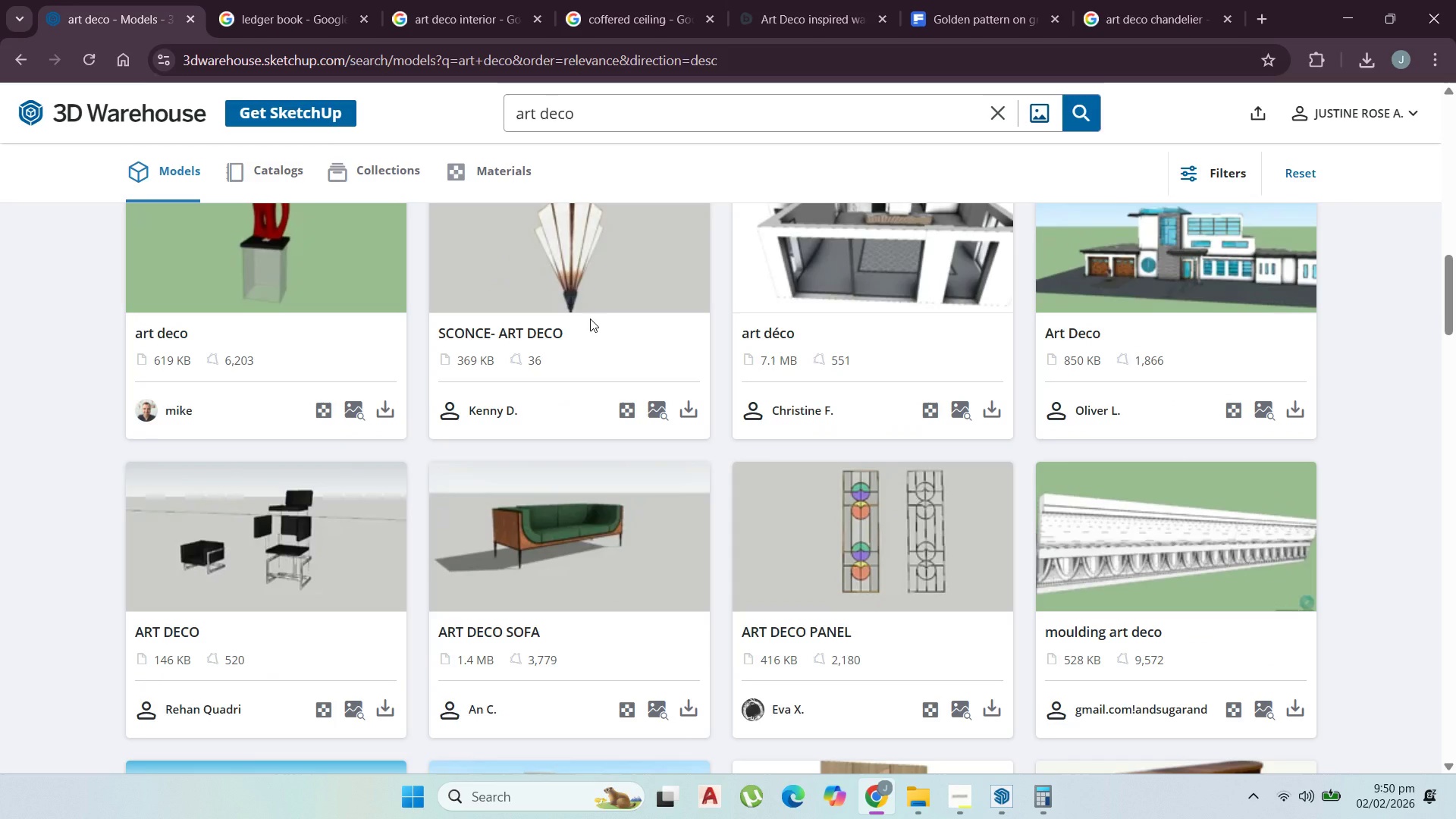 
scroll: coordinate [590, 318], scroll_direction: up, amount: 1.0
 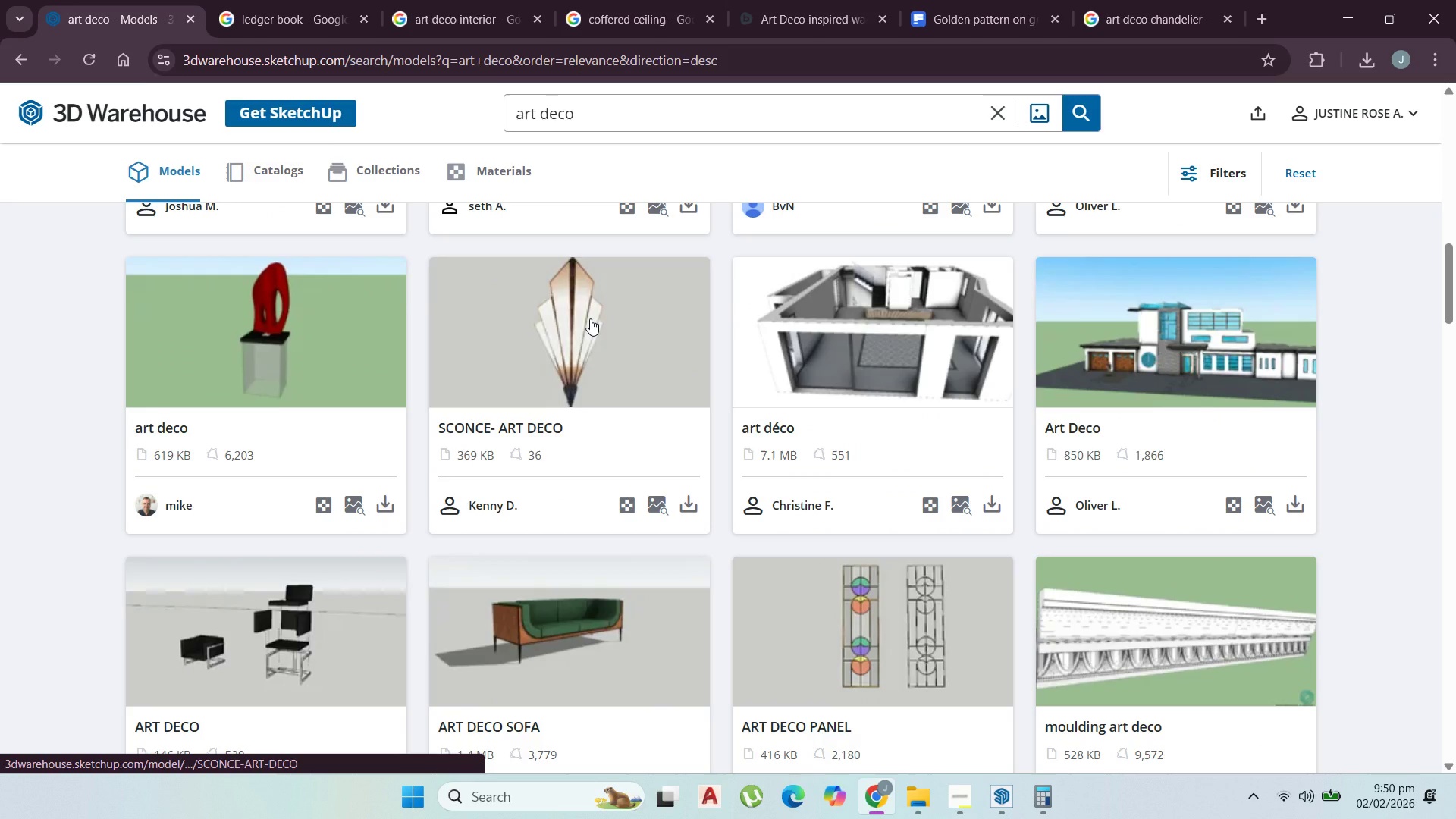 
scroll: coordinate [590, 318], scroll_direction: down, amount: 2.0
 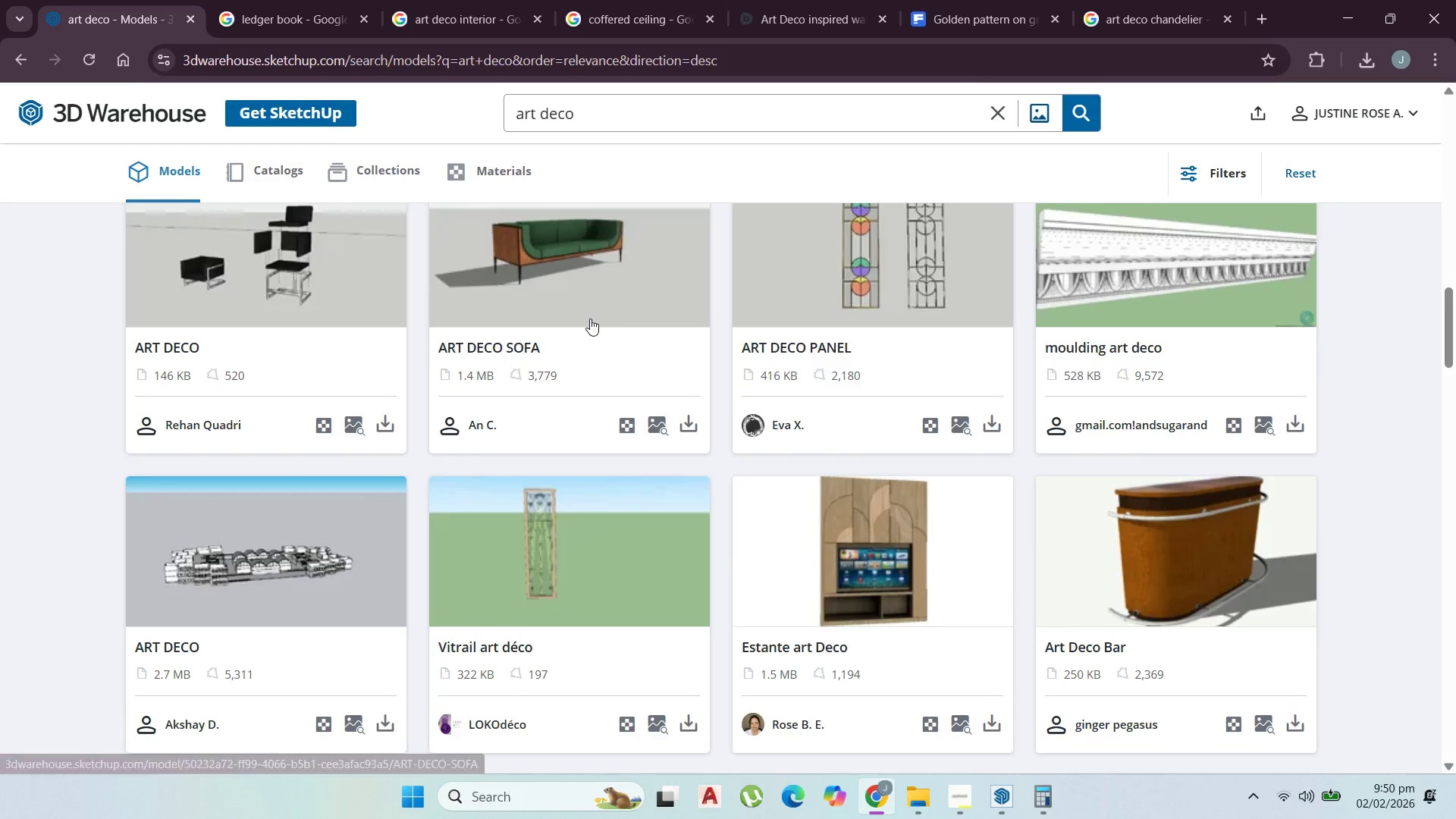 
scroll: coordinate [591, 315], scroll_direction: up, amount: 2.0
 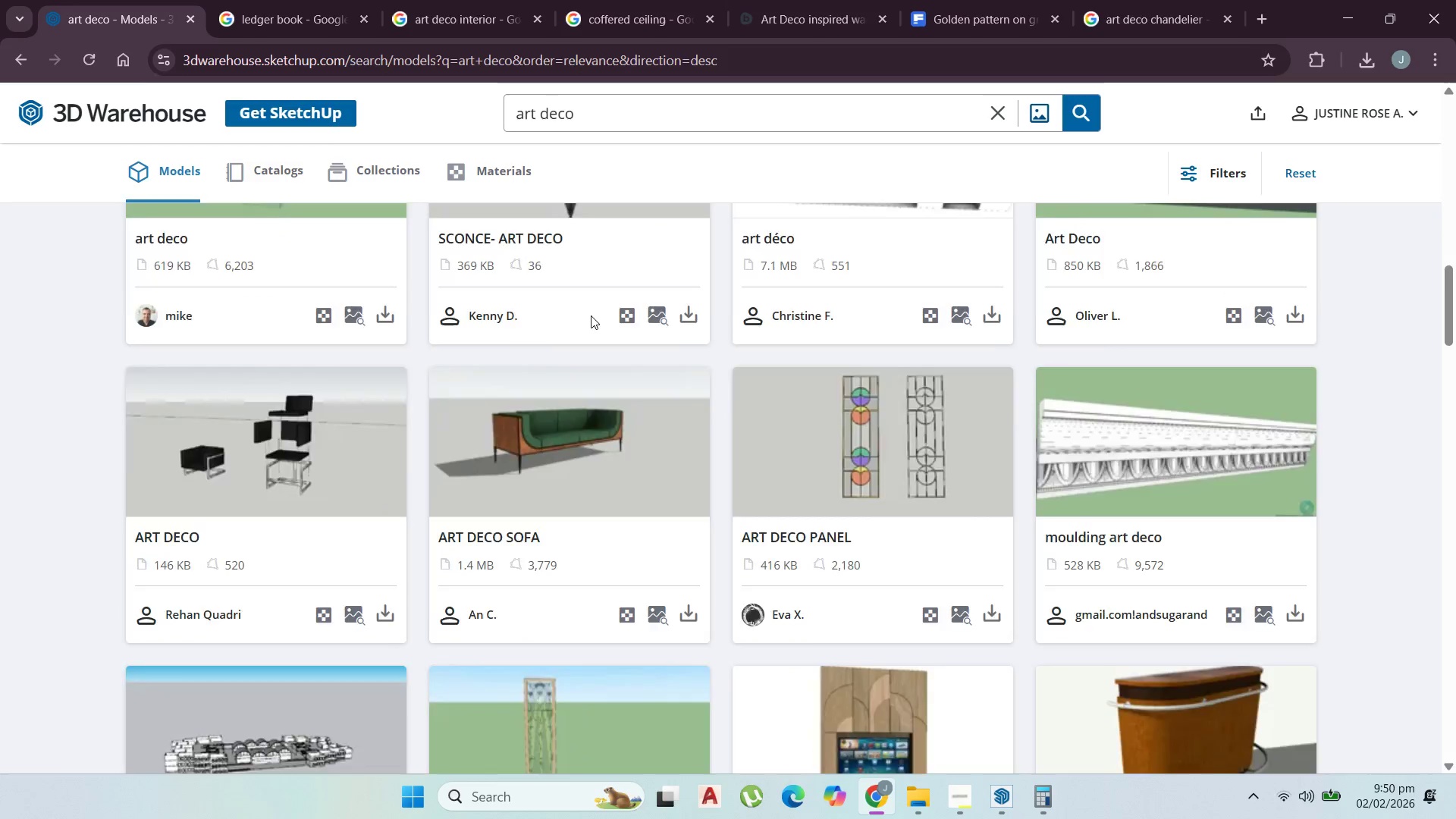 
scroll: coordinate [592, 314], scroll_direction: down, amount: 14.0
 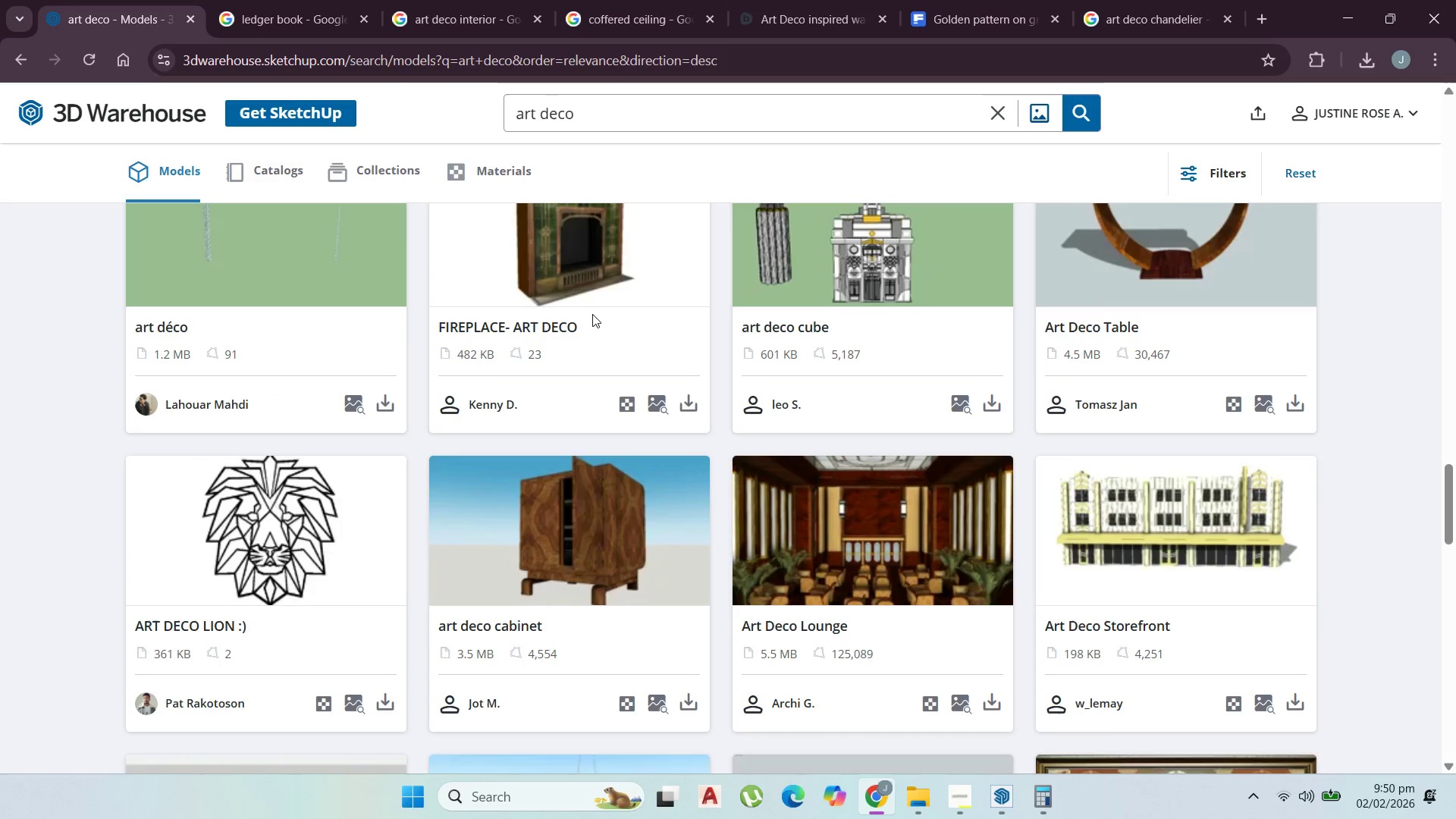 
scroll: coordinate [592, 314], scroll_direction: up, amount: 3.0
 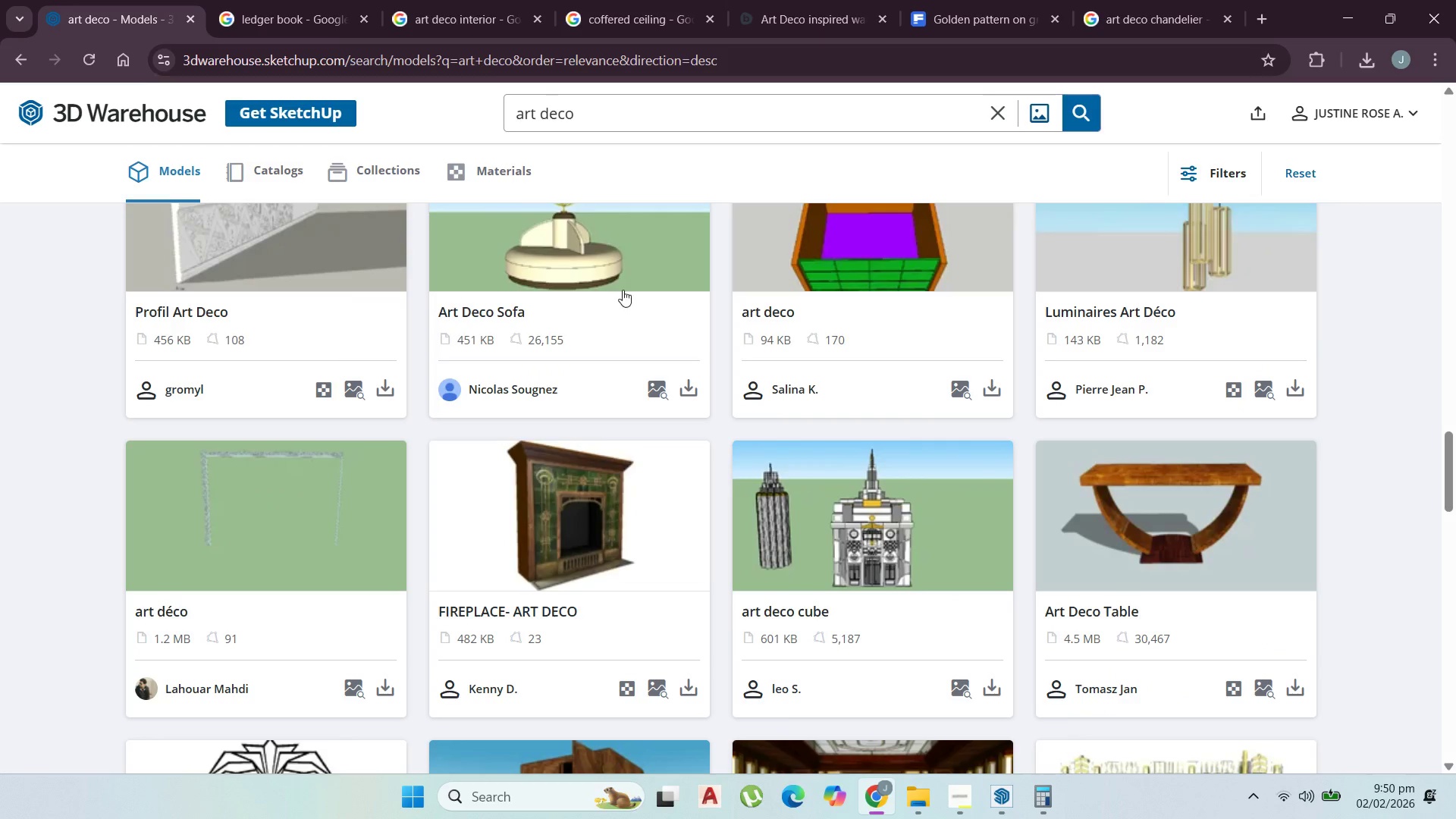 
scroll: coordinate [548, 435], scroll_direction: down, amount: 13.0
 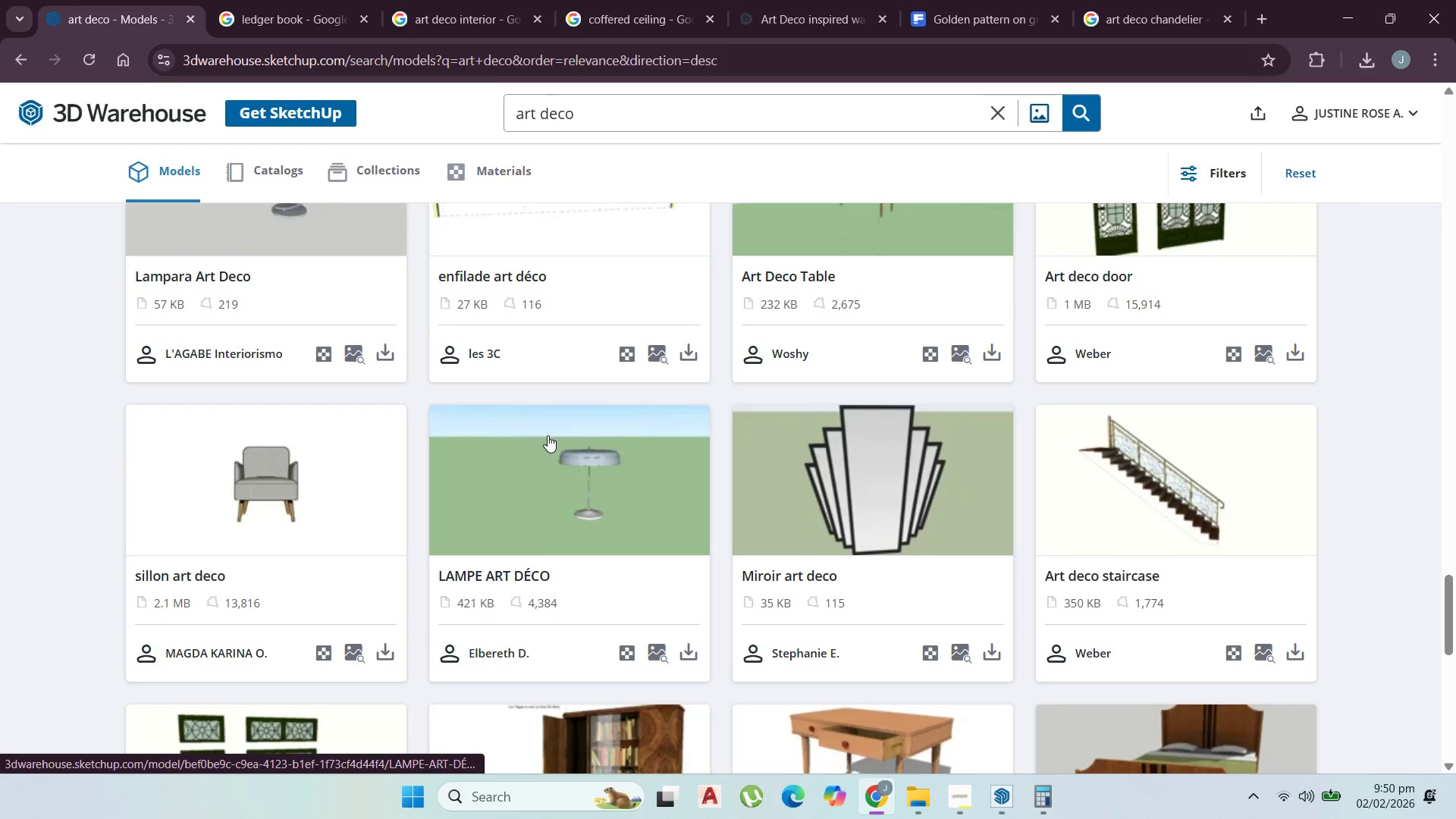 
scroll: coordinate [650, 442], scroll_direction: down, amount: 5.0
 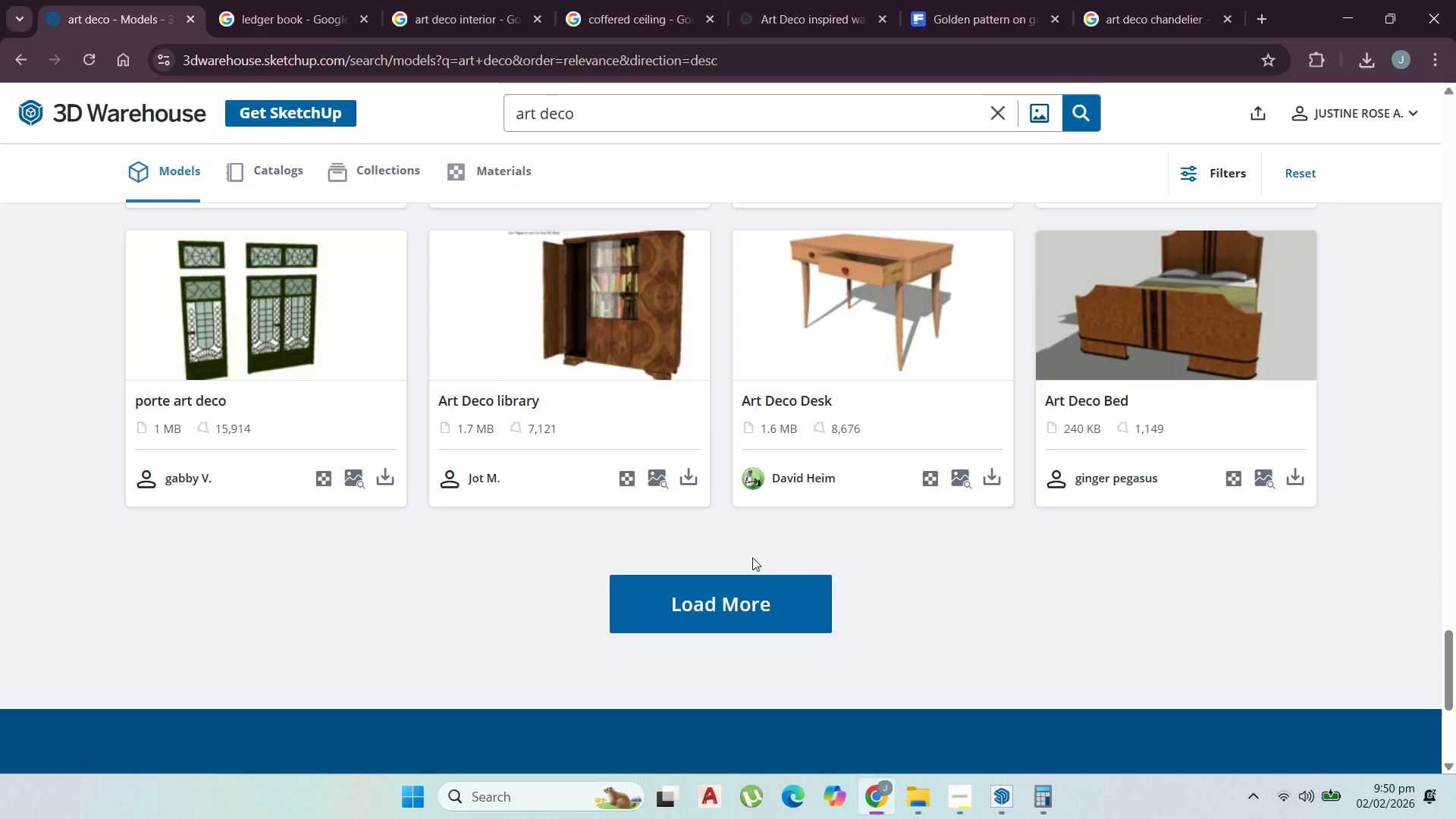 
left_click([750, 579])
 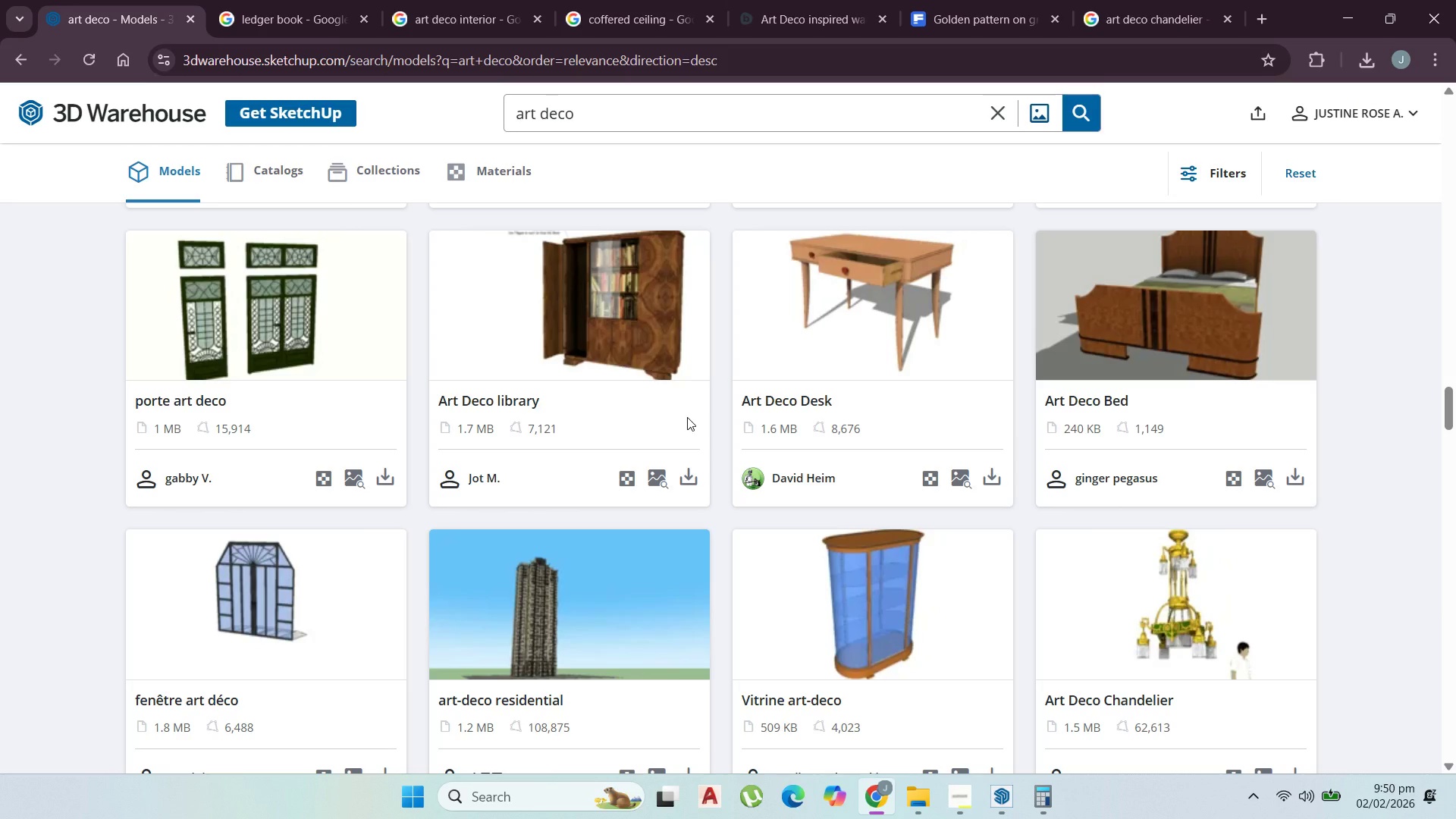 
scroll: coordinate [687, 418], scroll_direction: down, amount: 6.0
 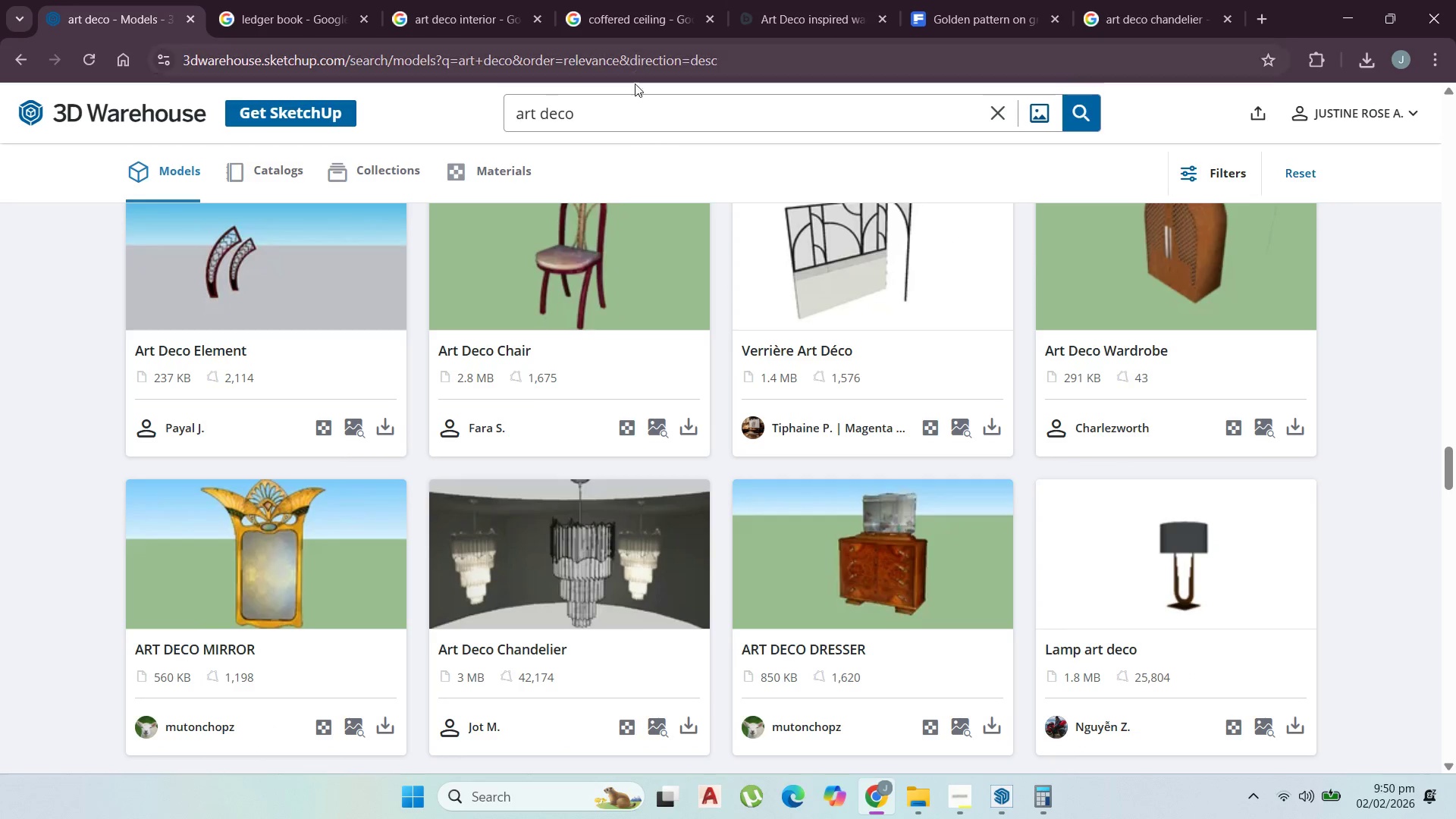 
mouse_move([602, 658])
 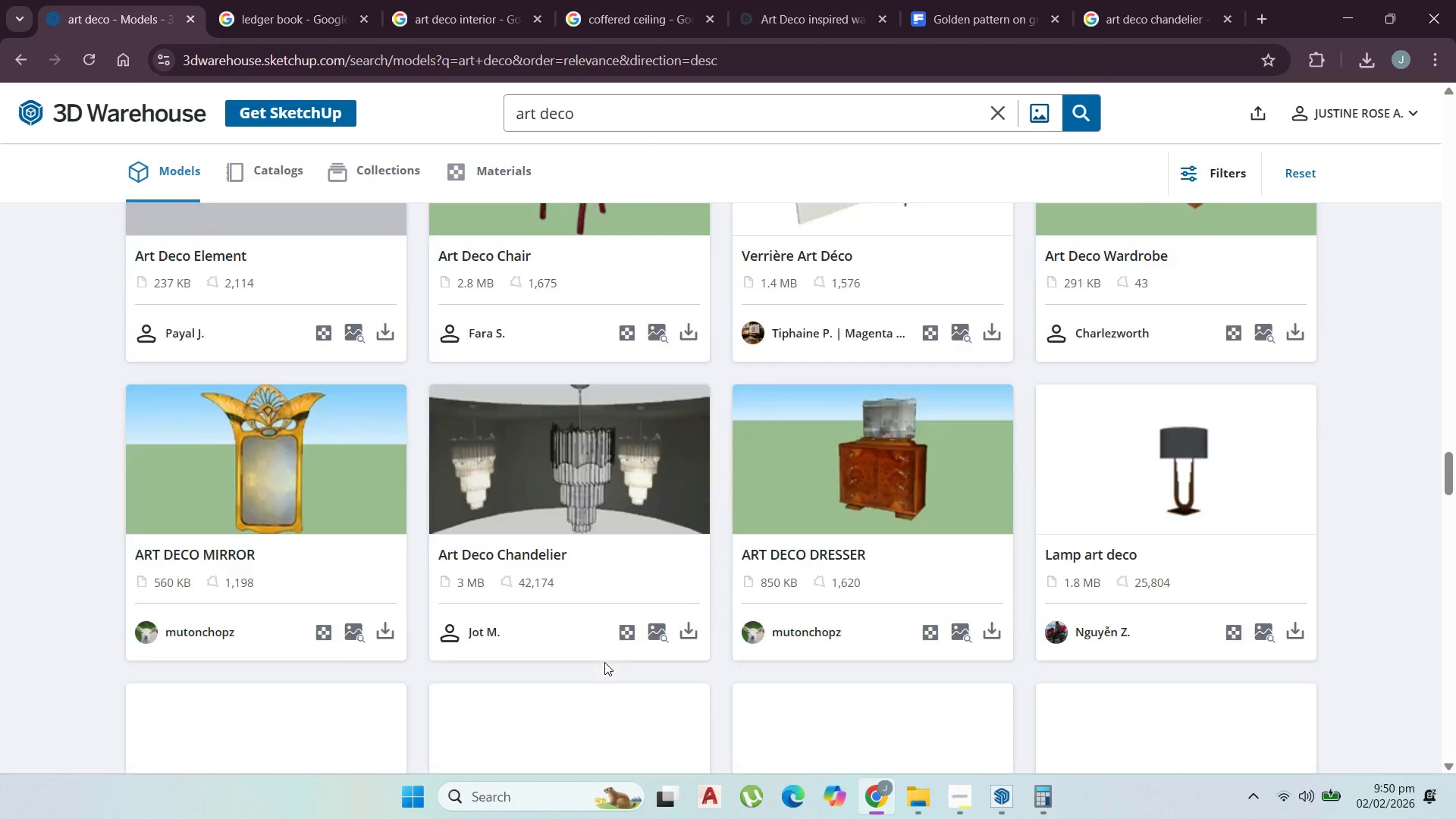 
scroll: coordinate [604, 661], scroll_direction: down, amount: 1.0
 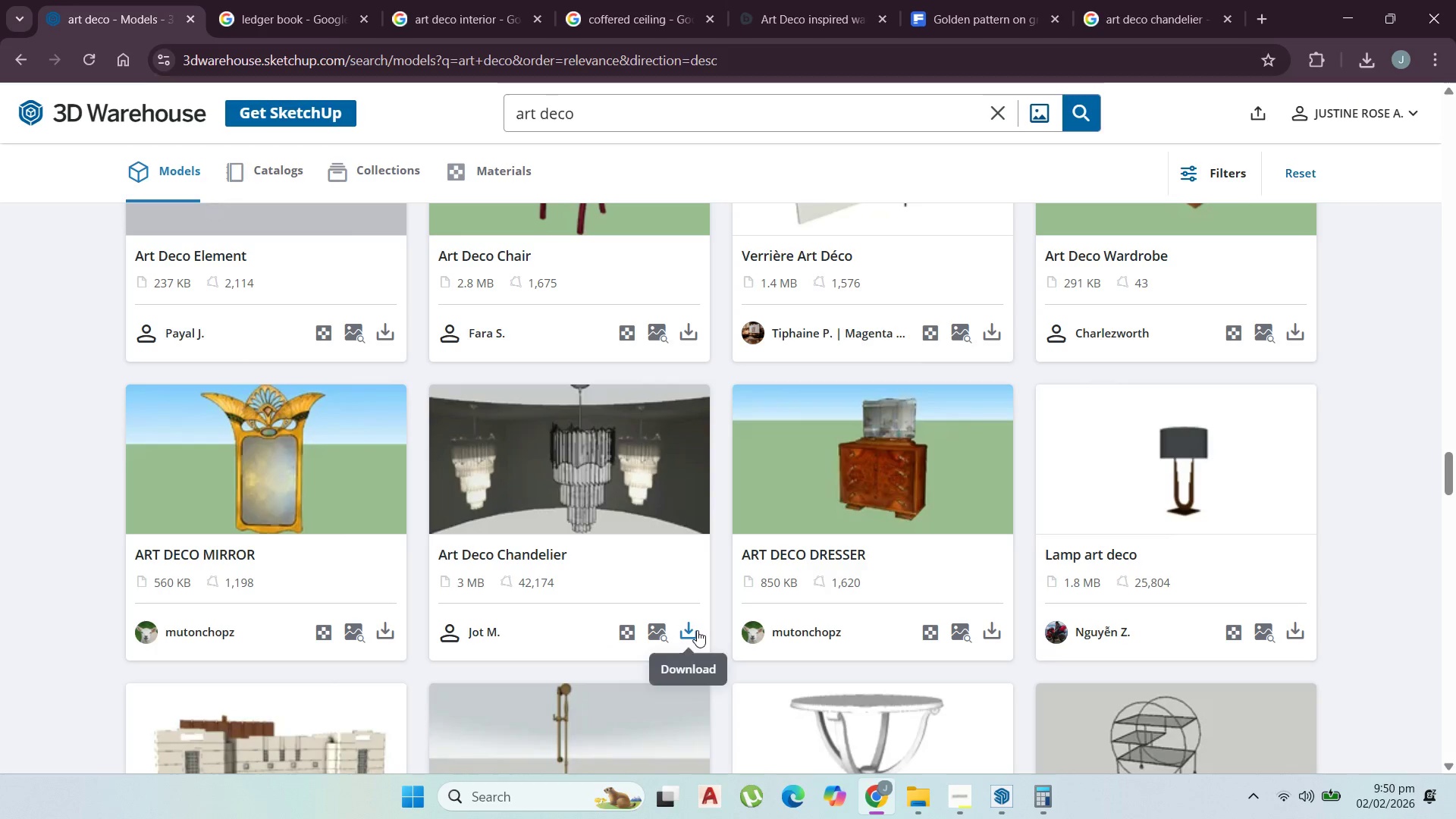 
left_click([692, 629])
 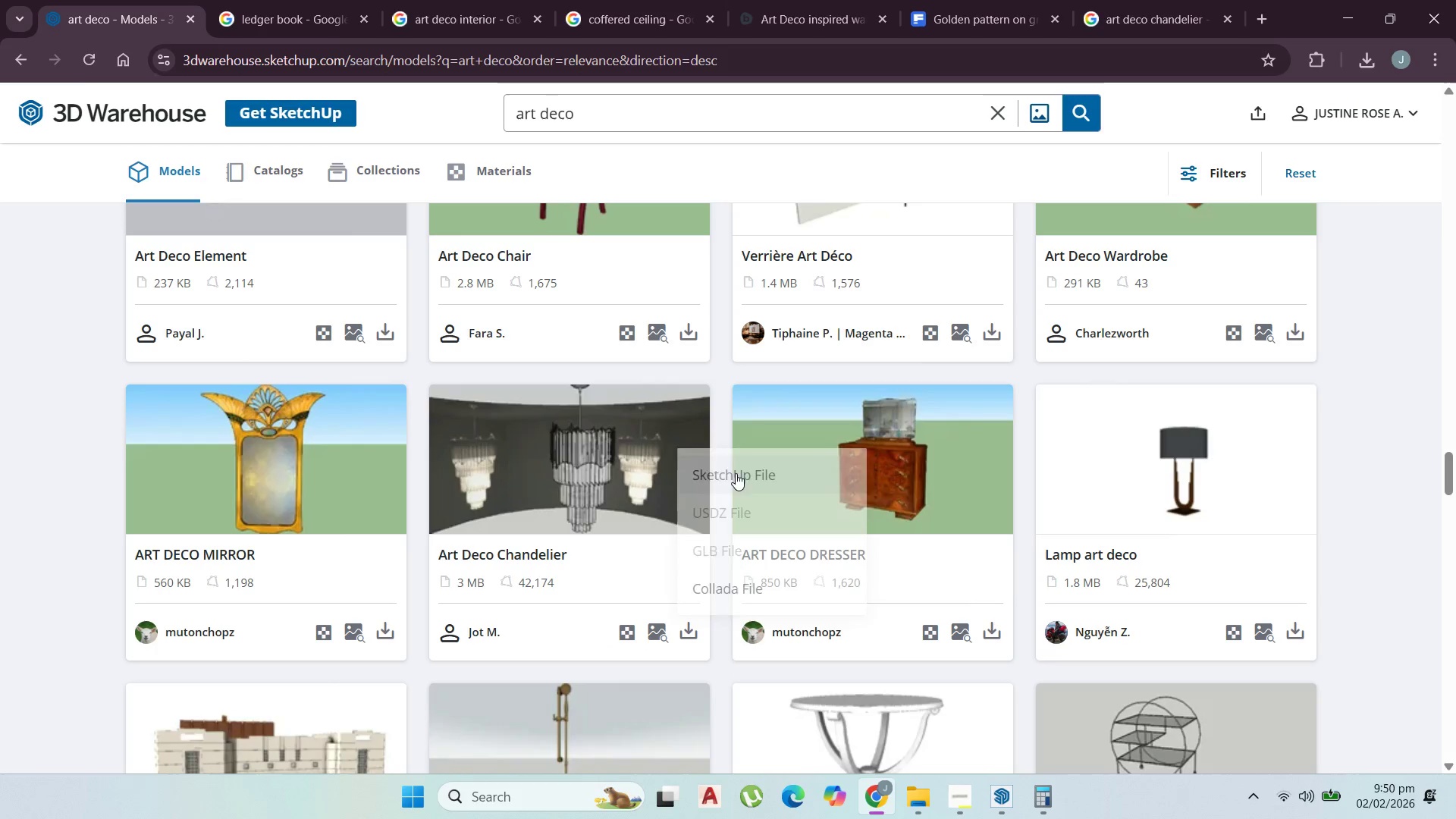 
scroll: coordinate [738, 475], scroll_direction: down, amount: 2.0
 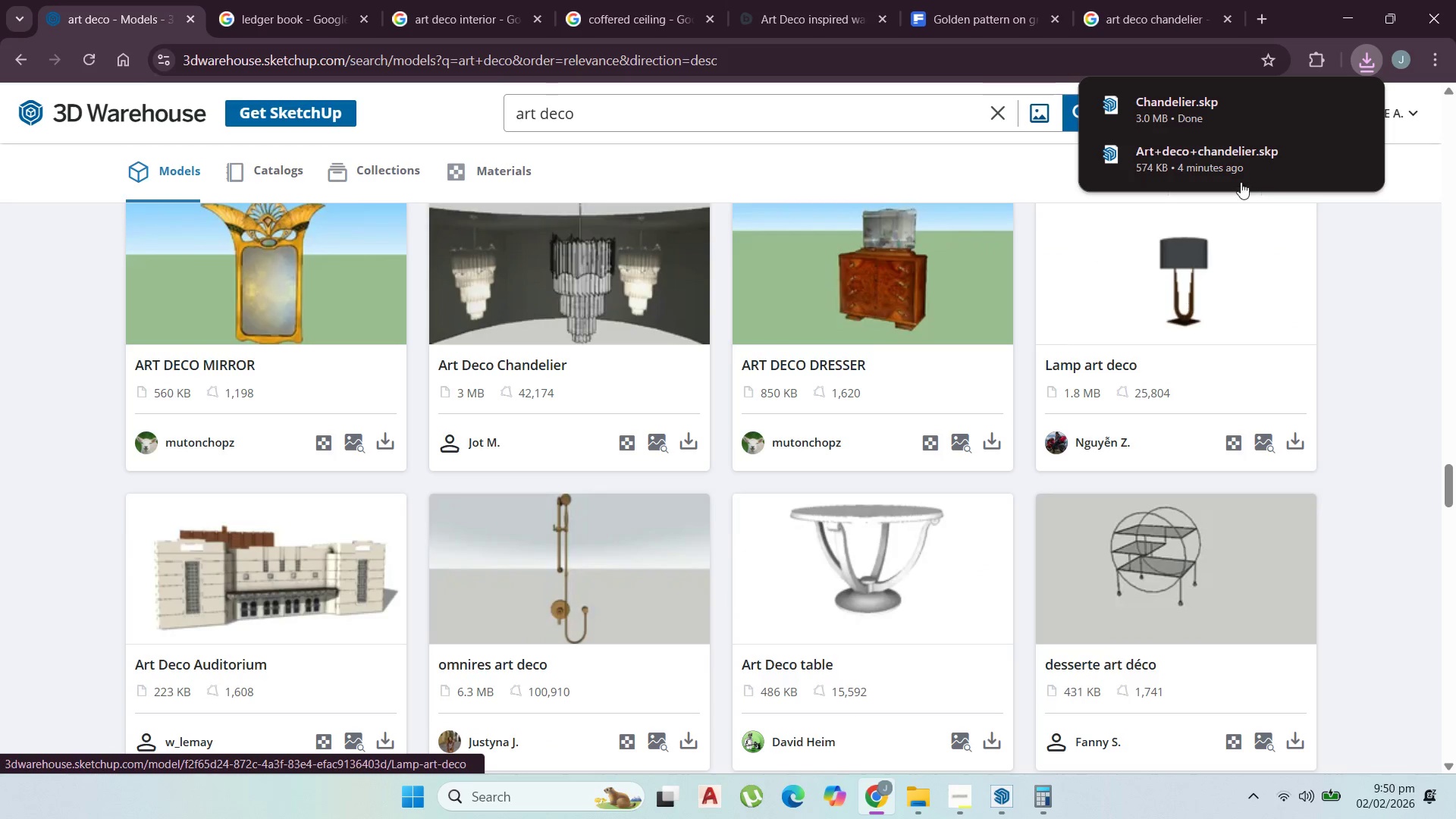 
left_click([1317, 102])
 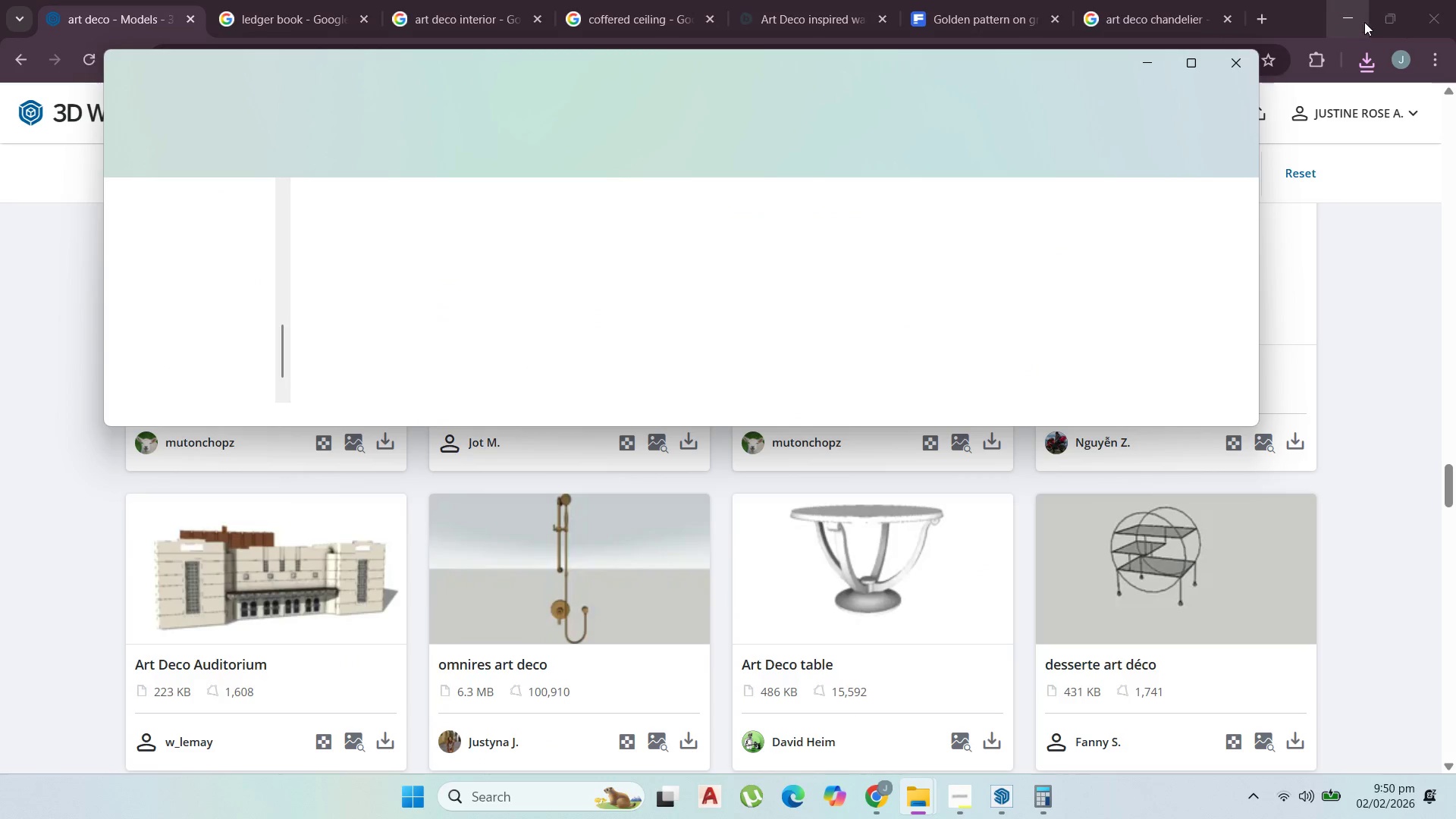 
left_click([1363, 8])
 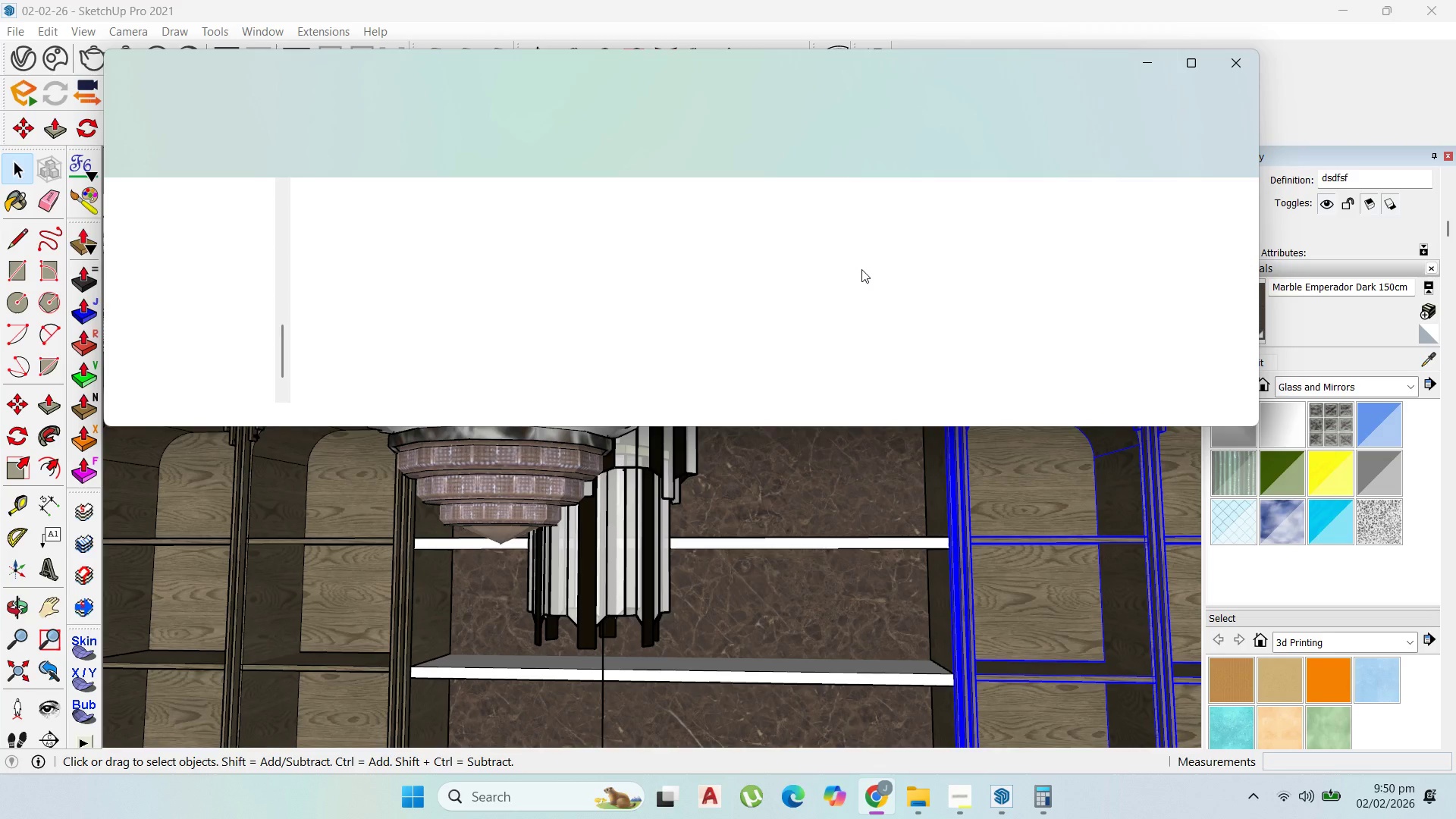 
scroll: coordinate [868, 278], scroll_direction: down, amount: 1.0
 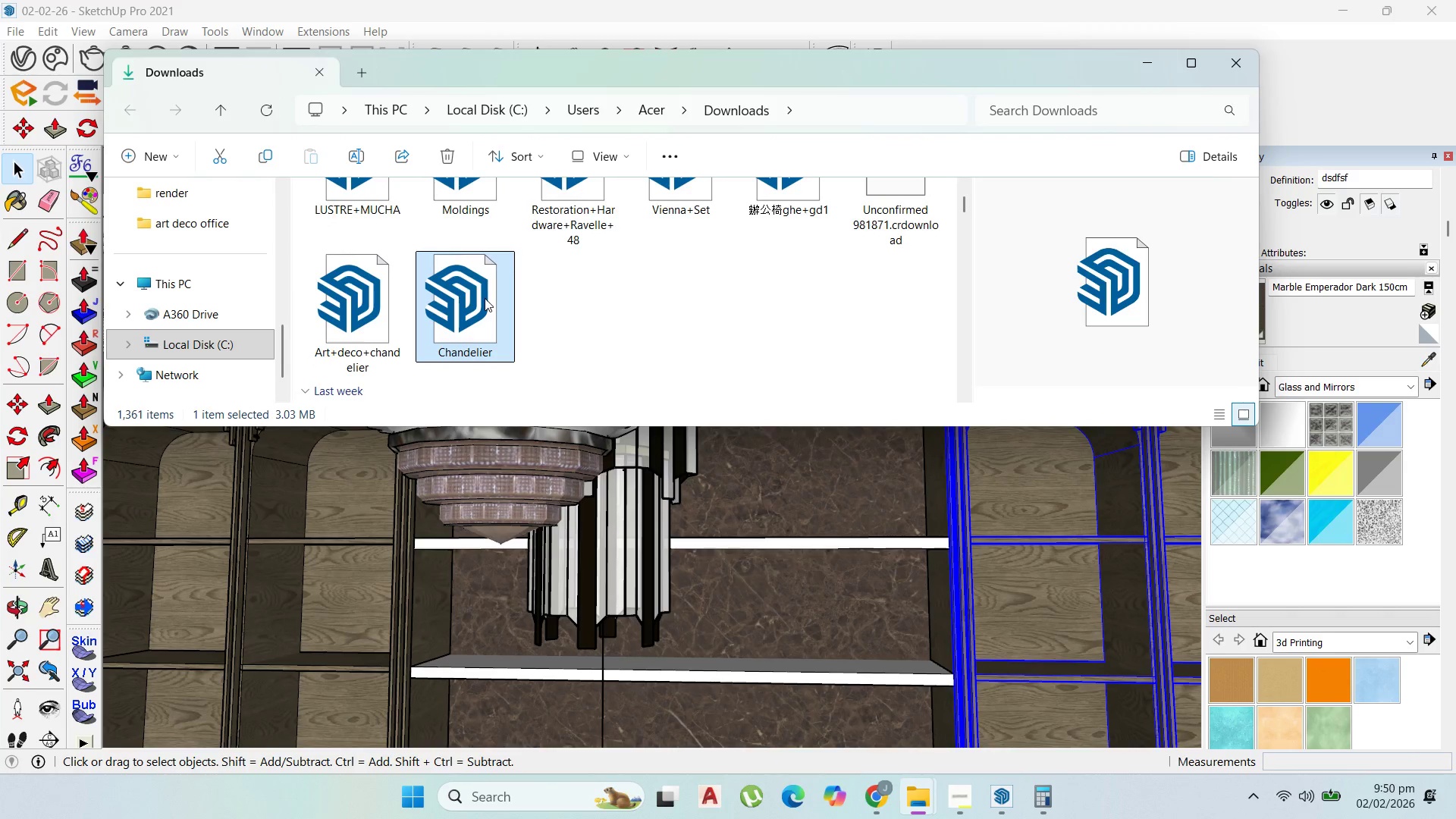 
left_click([962, 783])